 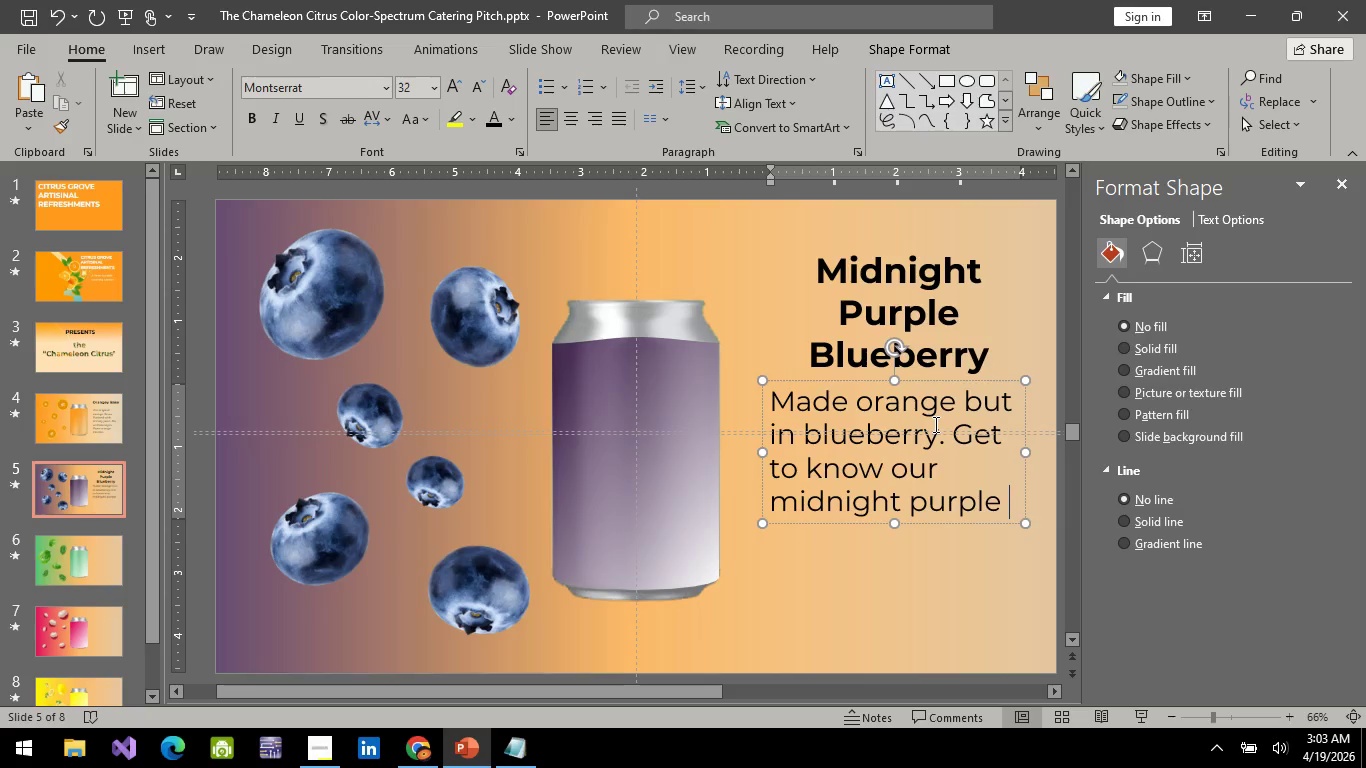 
type(drink.)
 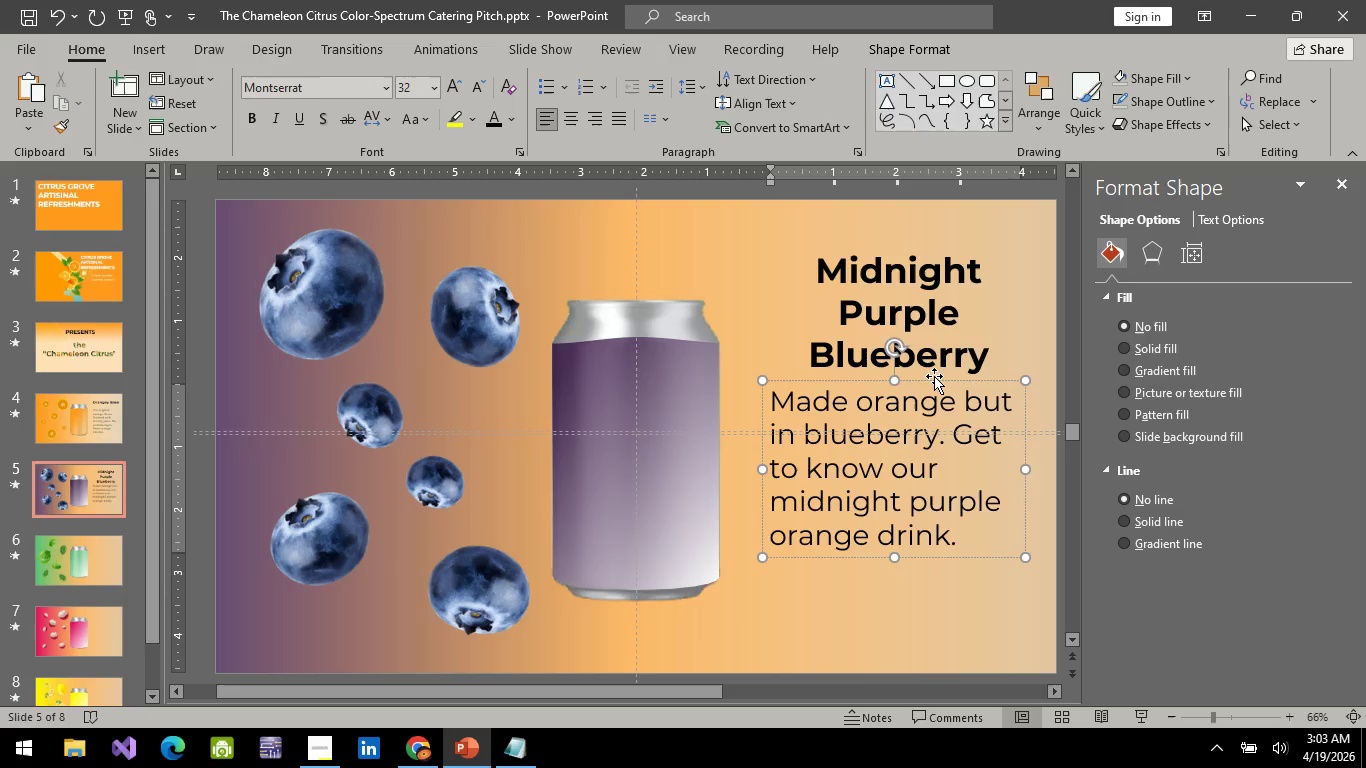 
left_click([934, 376])
 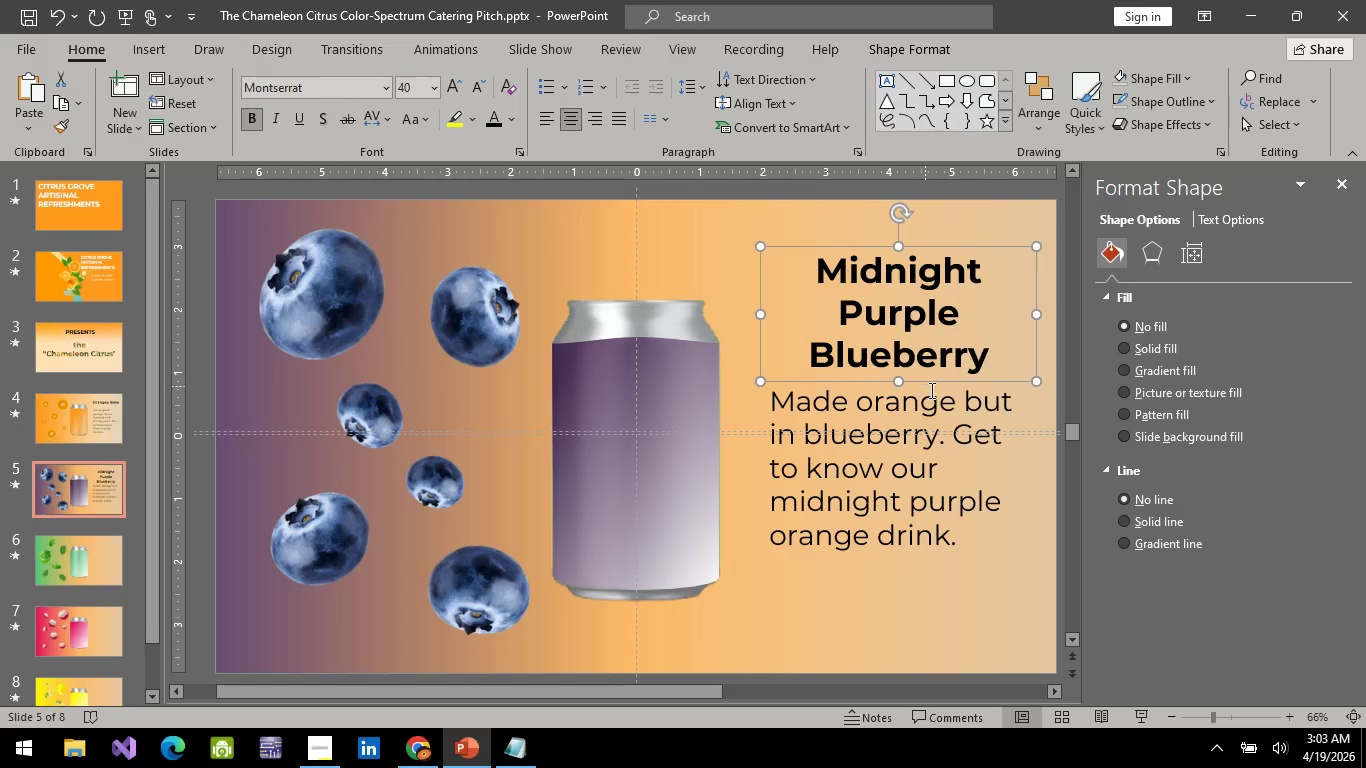 
left_click([936, 397])
 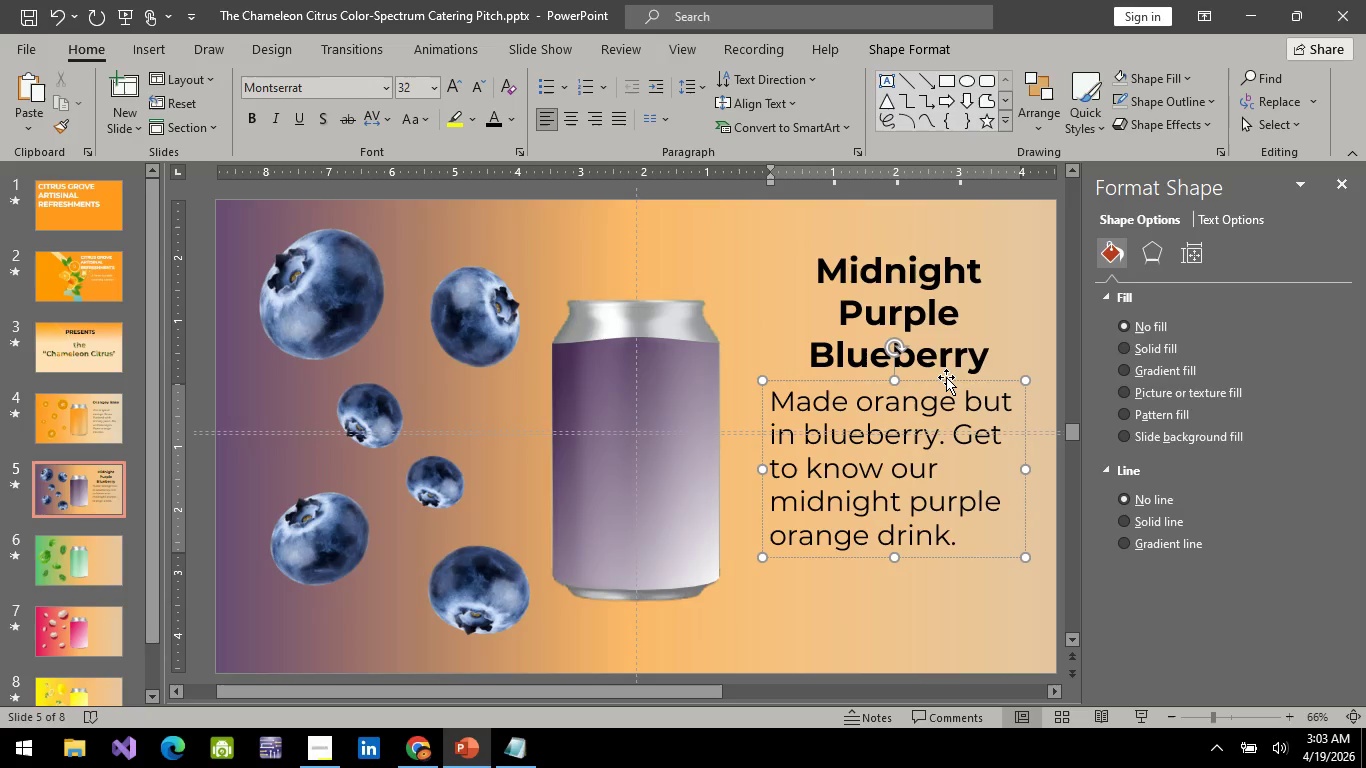 
left_click([946, 377])
 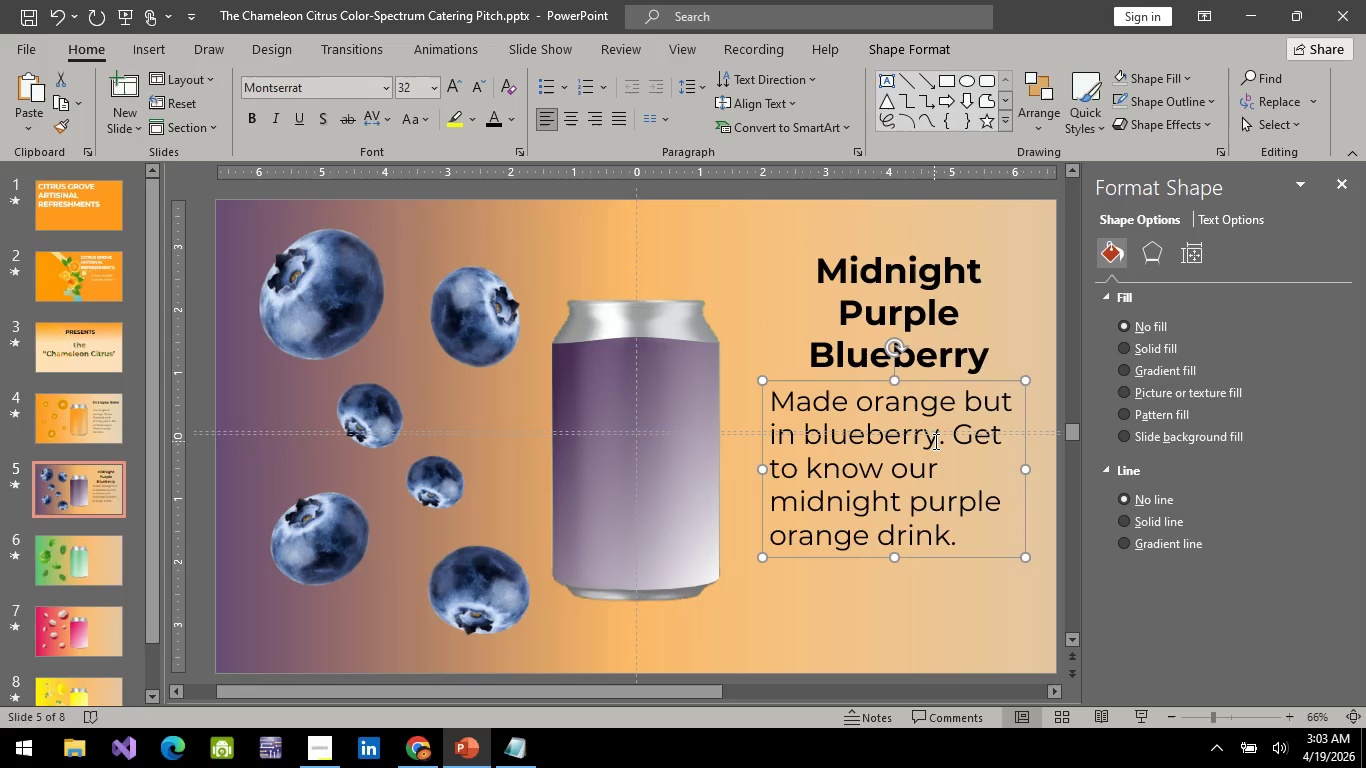 
left_click([934, 441])
 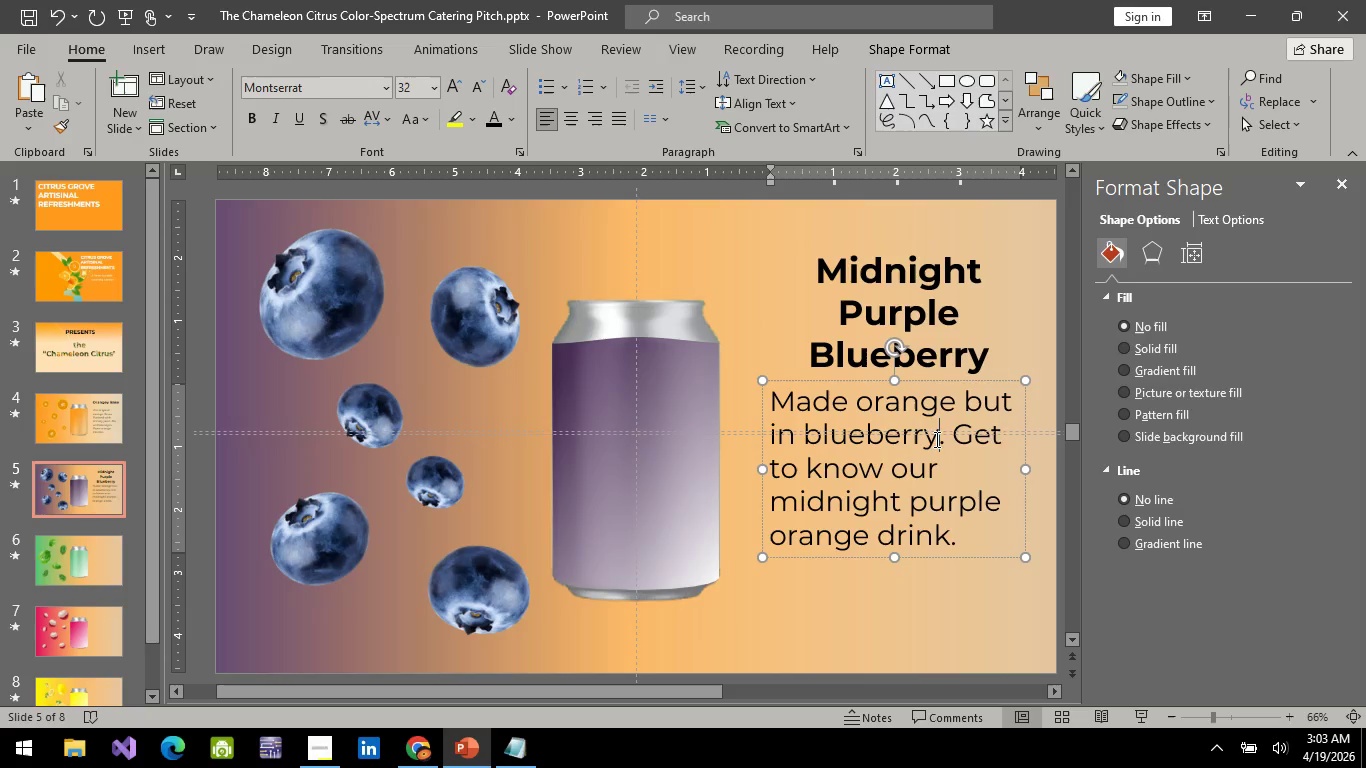 
type( hue)
 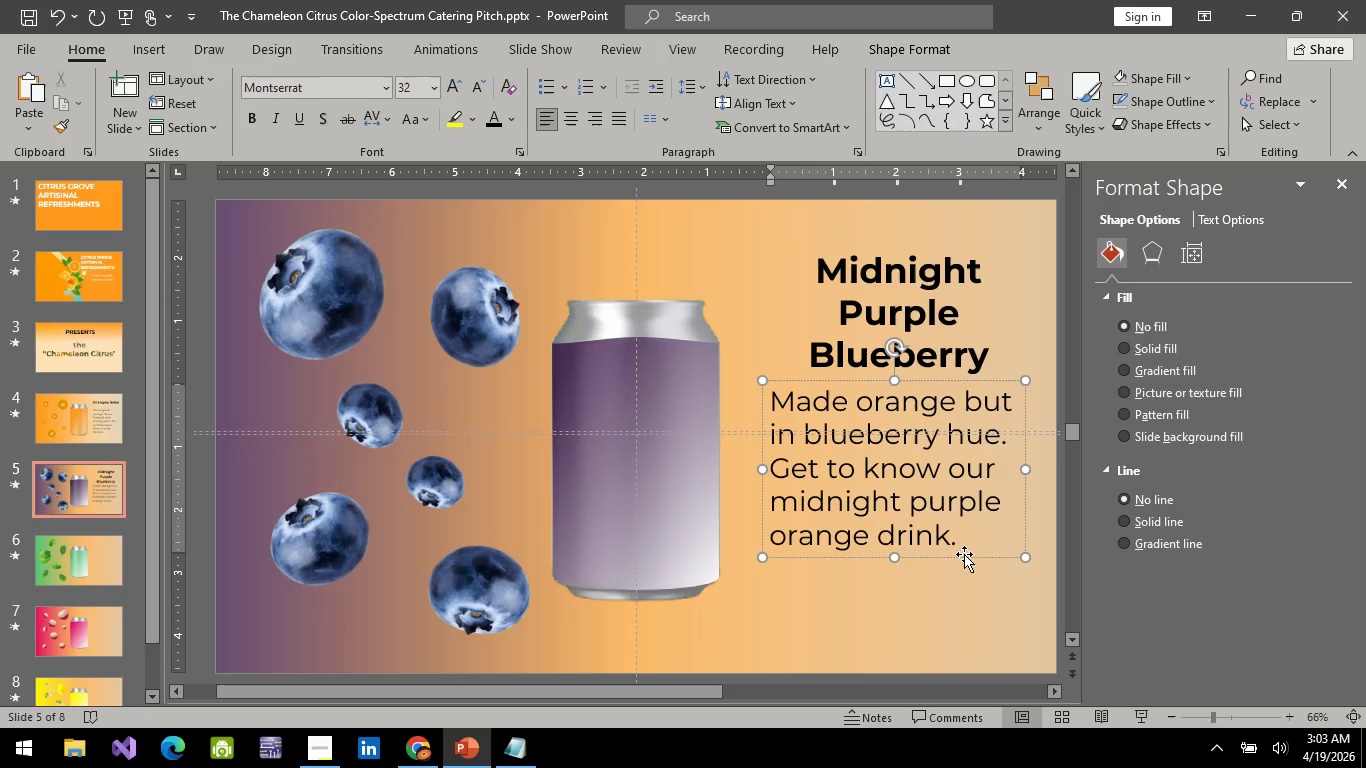 
left_click([965, 556])
 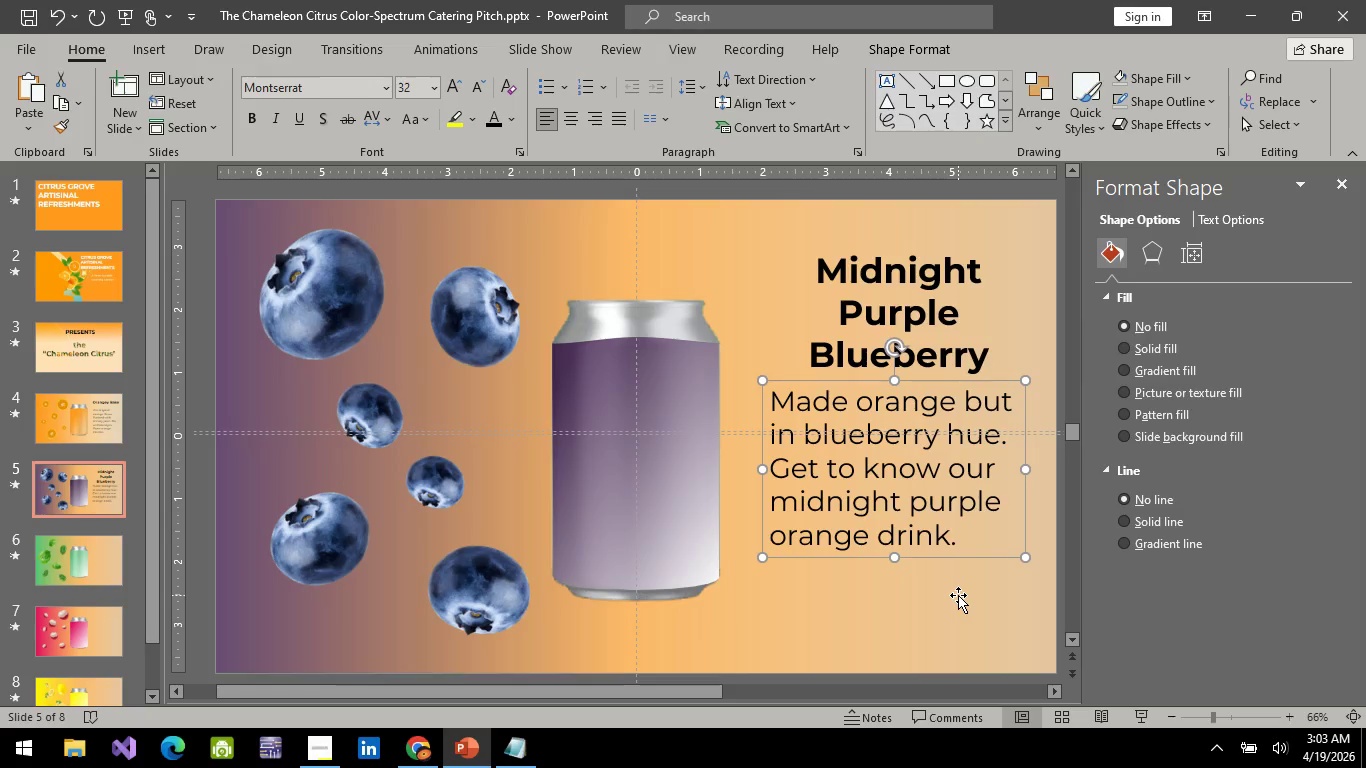 
key(ArrowDown)
 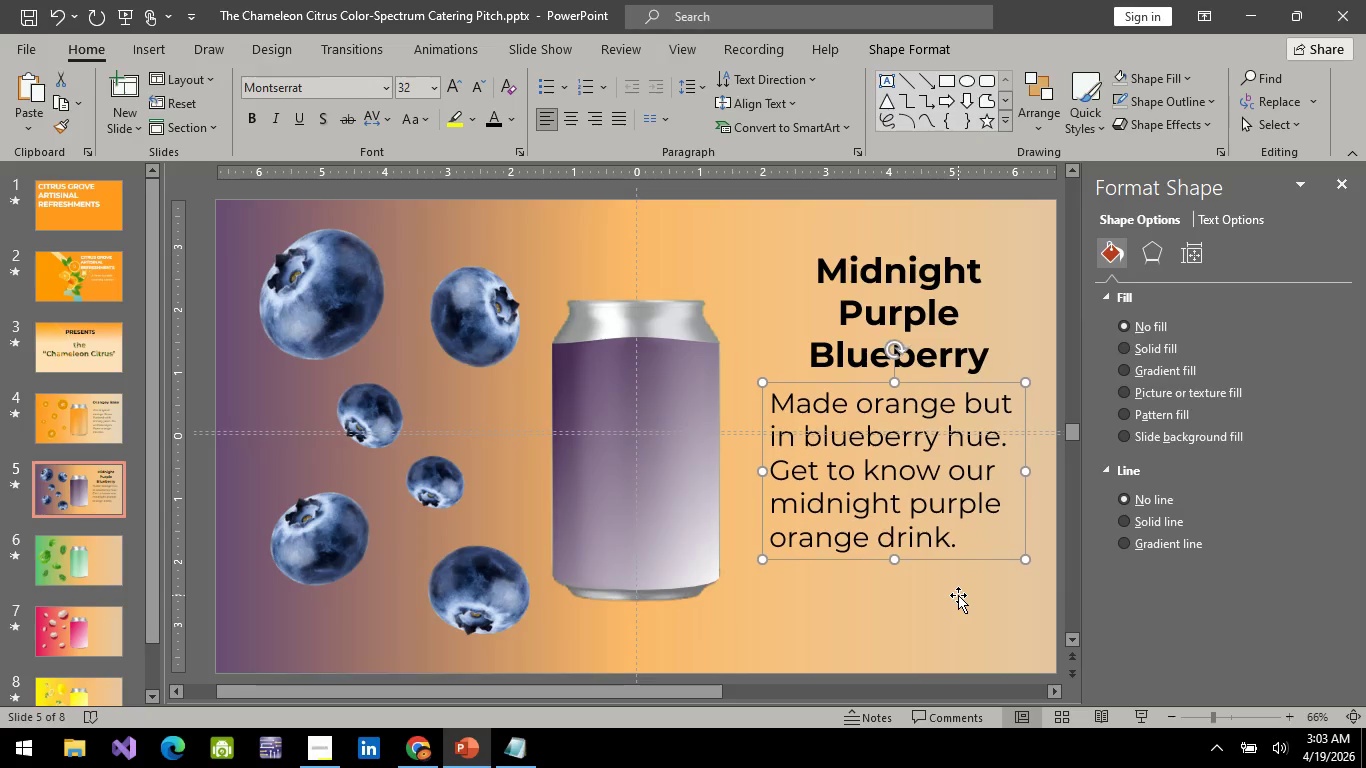 
key(ArrowDown)
 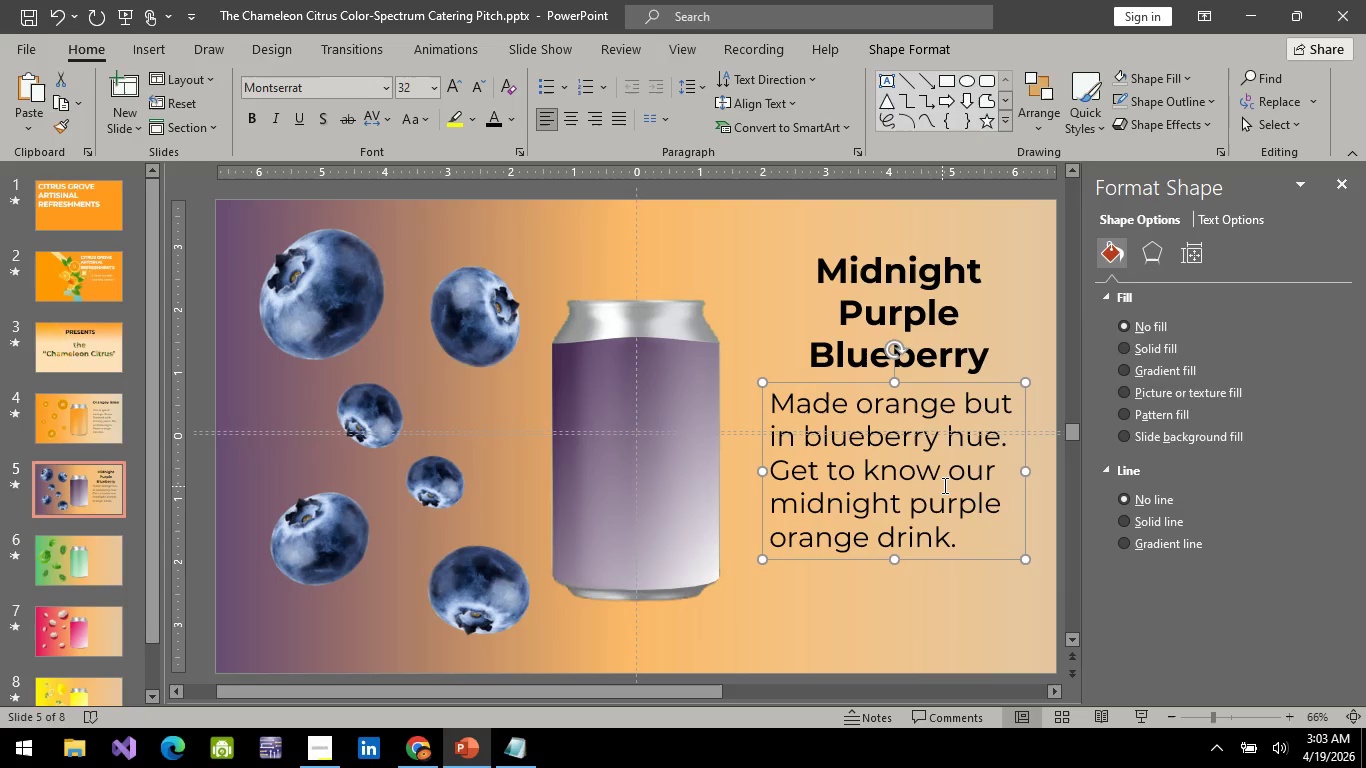 
left_click([941, 472])
 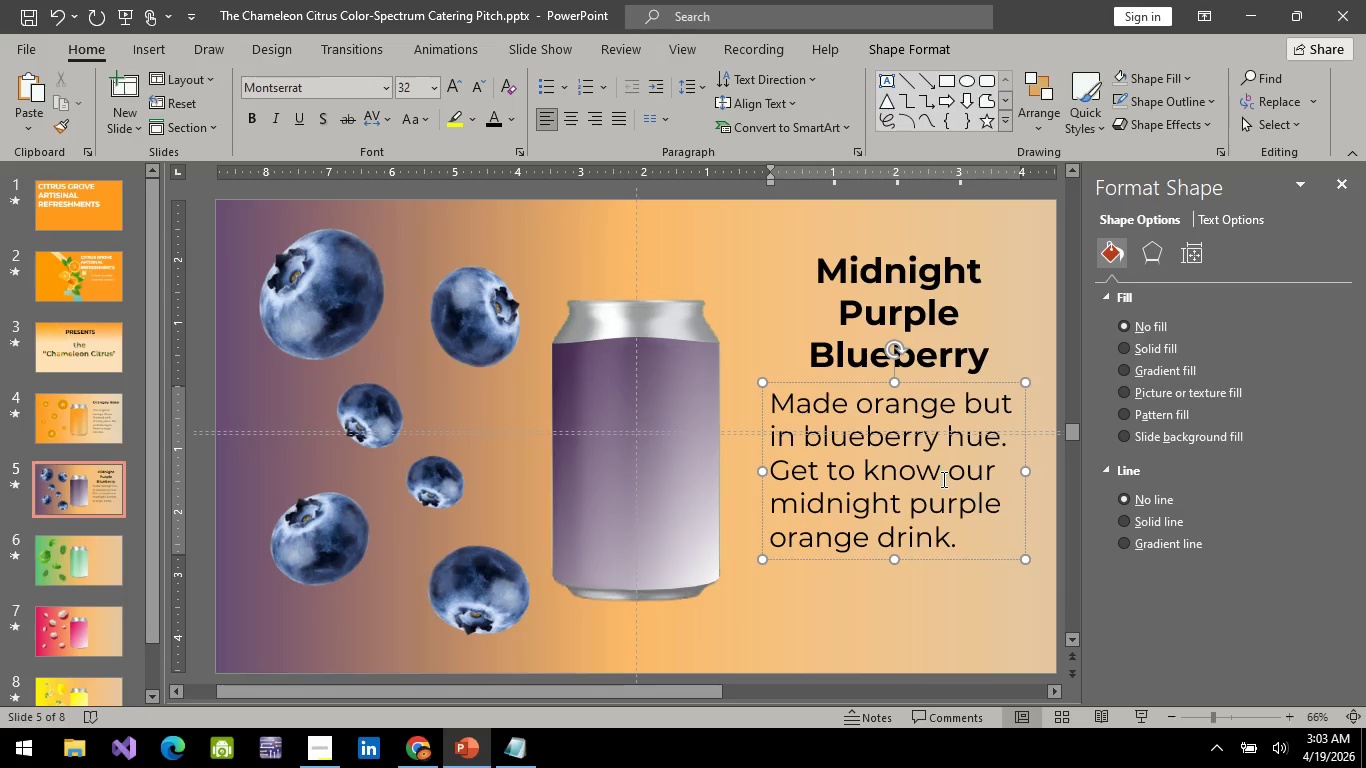 
key(Backspace)
key(Backspace)
key(Backspace)
key(Backspace)
key(Backspace)
key(Backspace)
key(Backspace)
key(Backspace)
key(Backspace)
key(Backspace)
key(Backspace)
type(Have a quench of)
 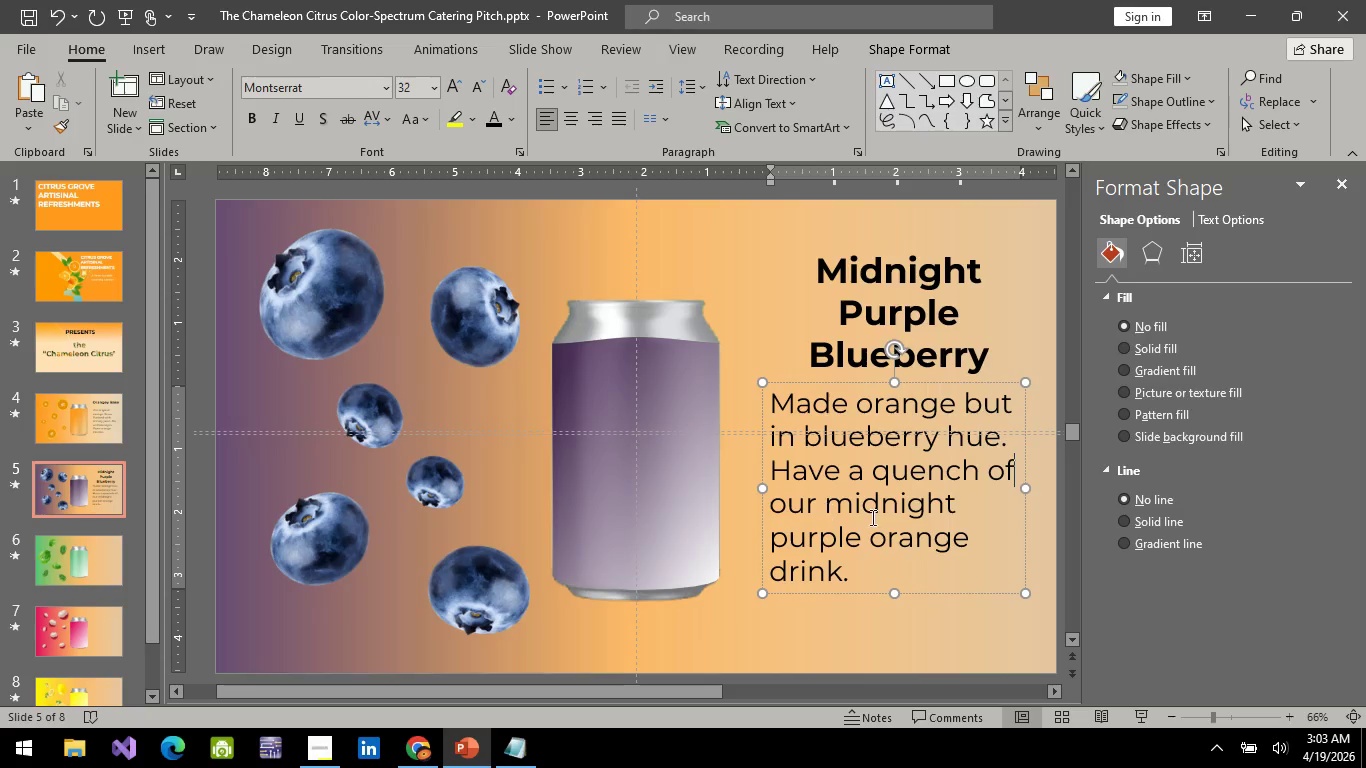 
left_click([911, 572])
 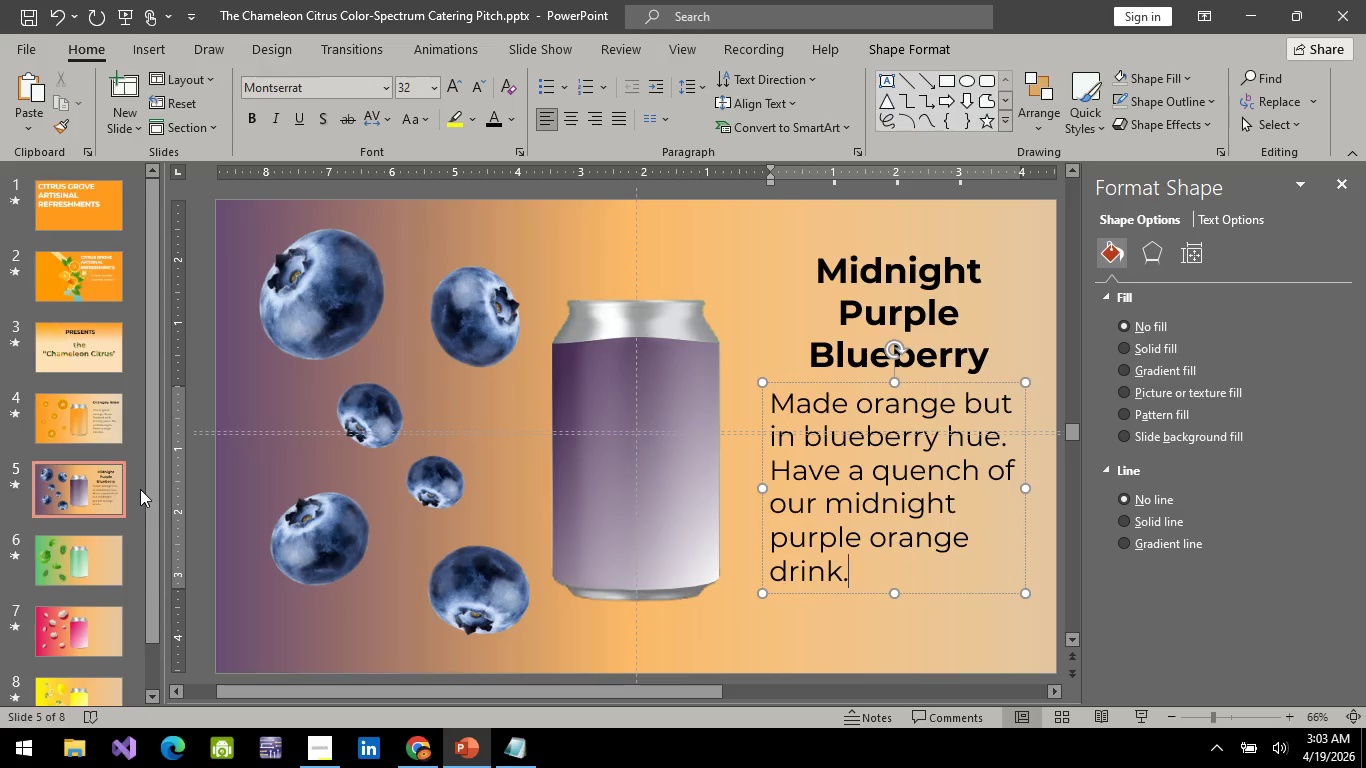 
wait(5.7)
 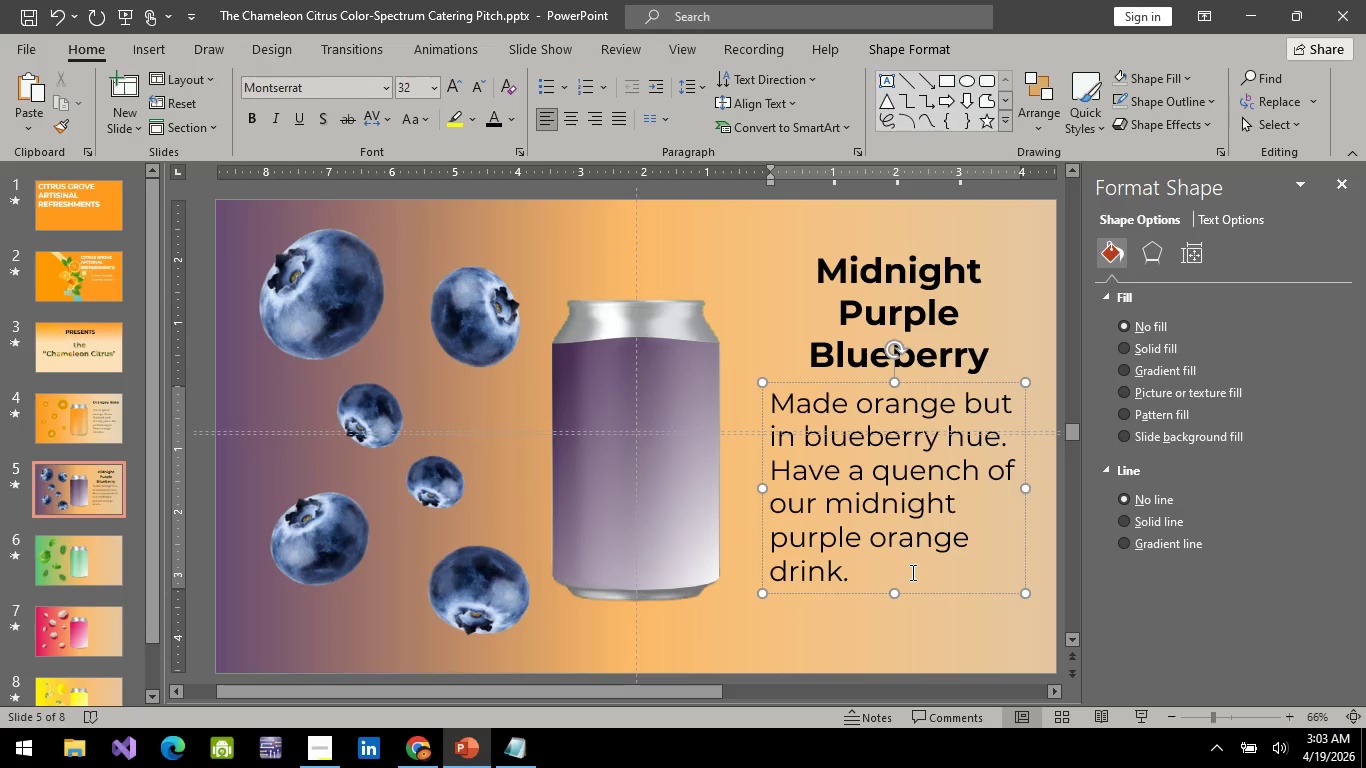 
left_click([964, 379])
 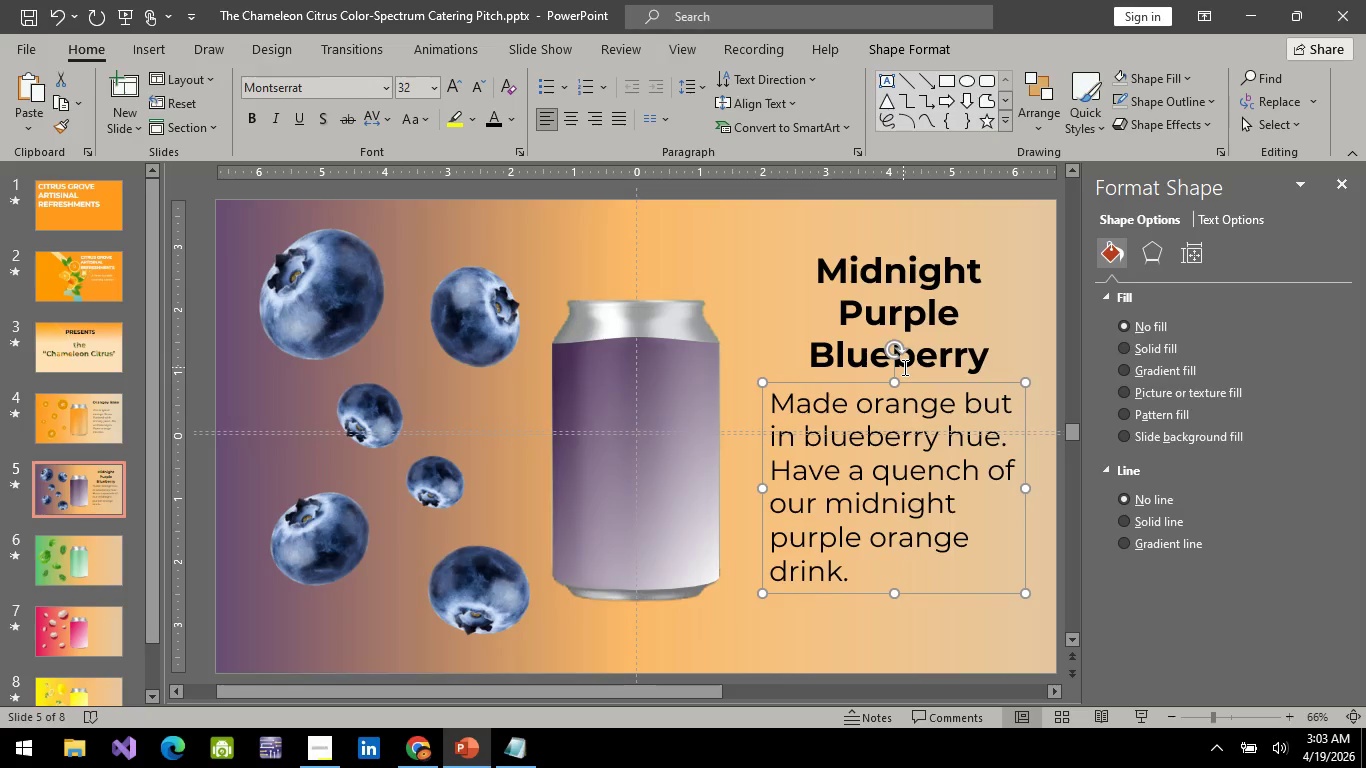 
key(ArrowDown)
 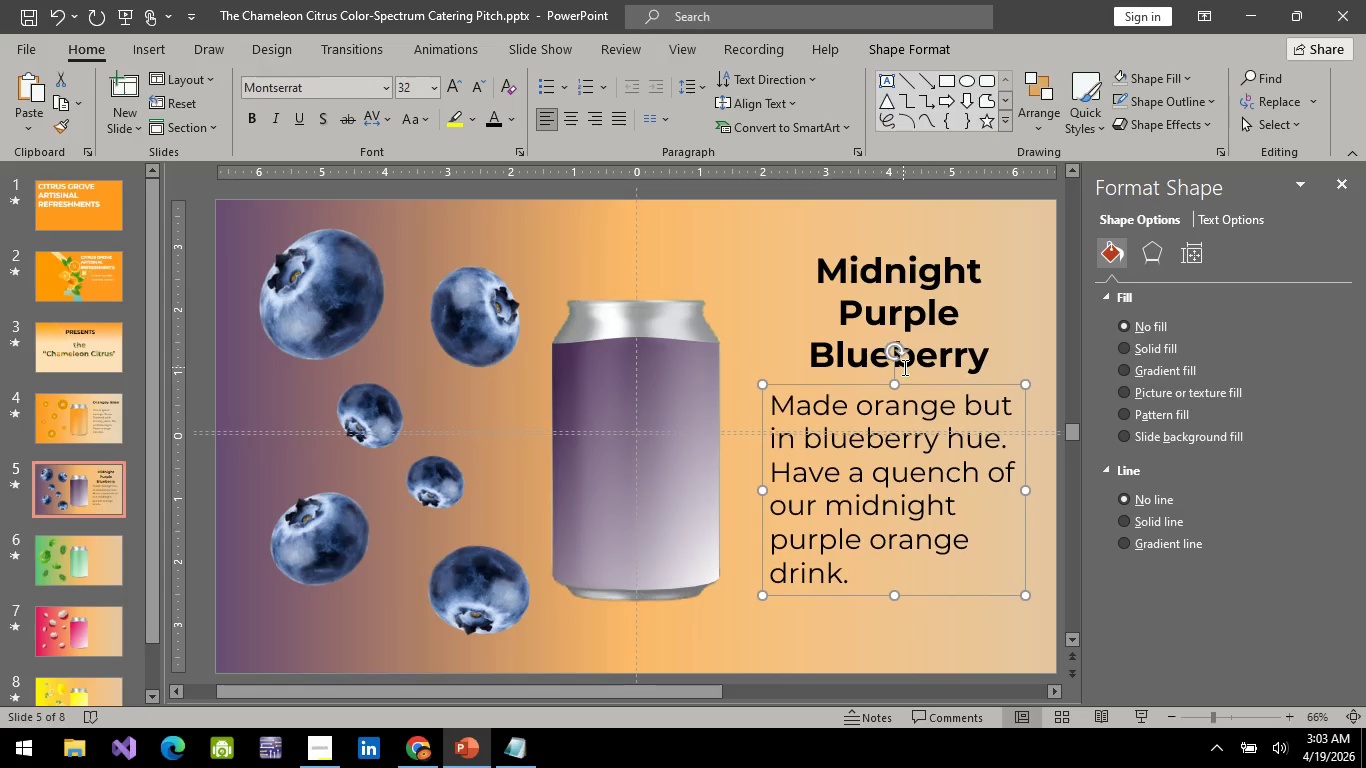 
key(ArrowDown)
 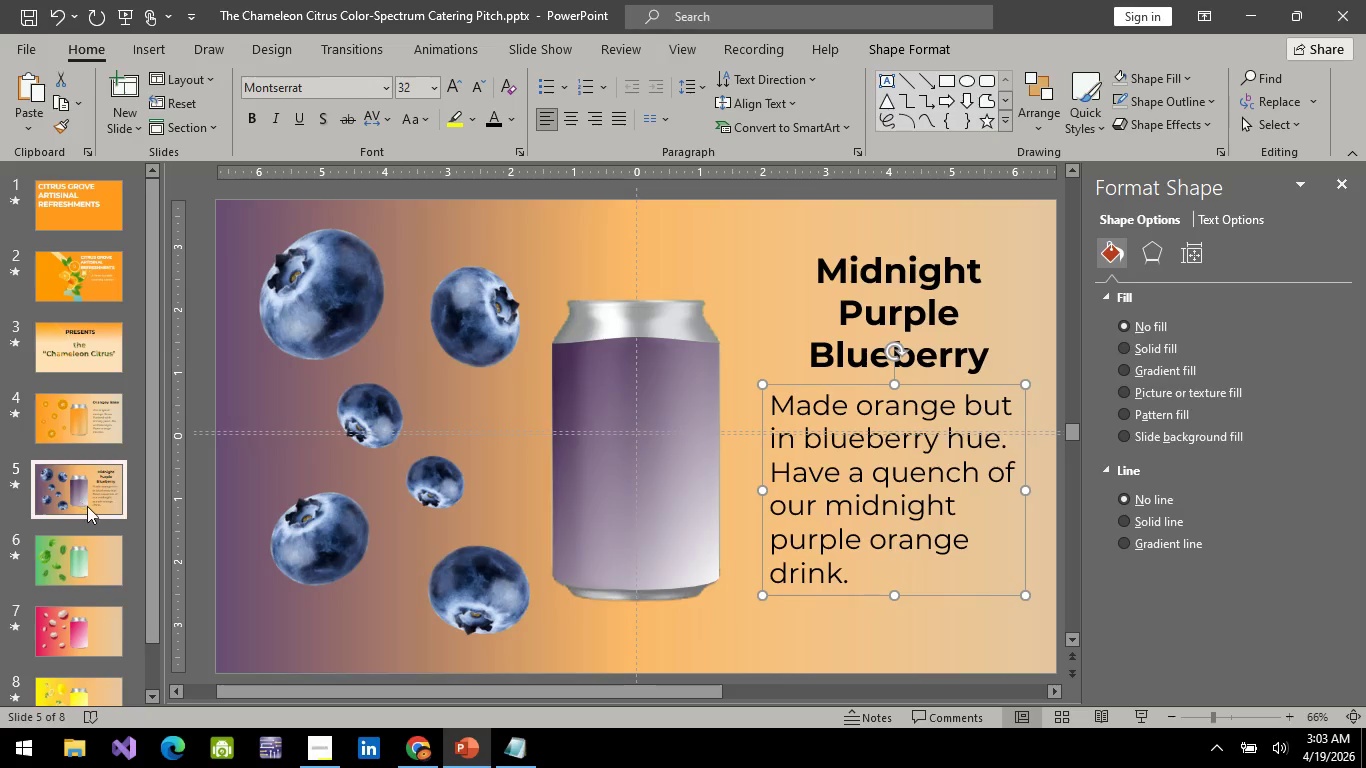 
left_click([92, 542])
 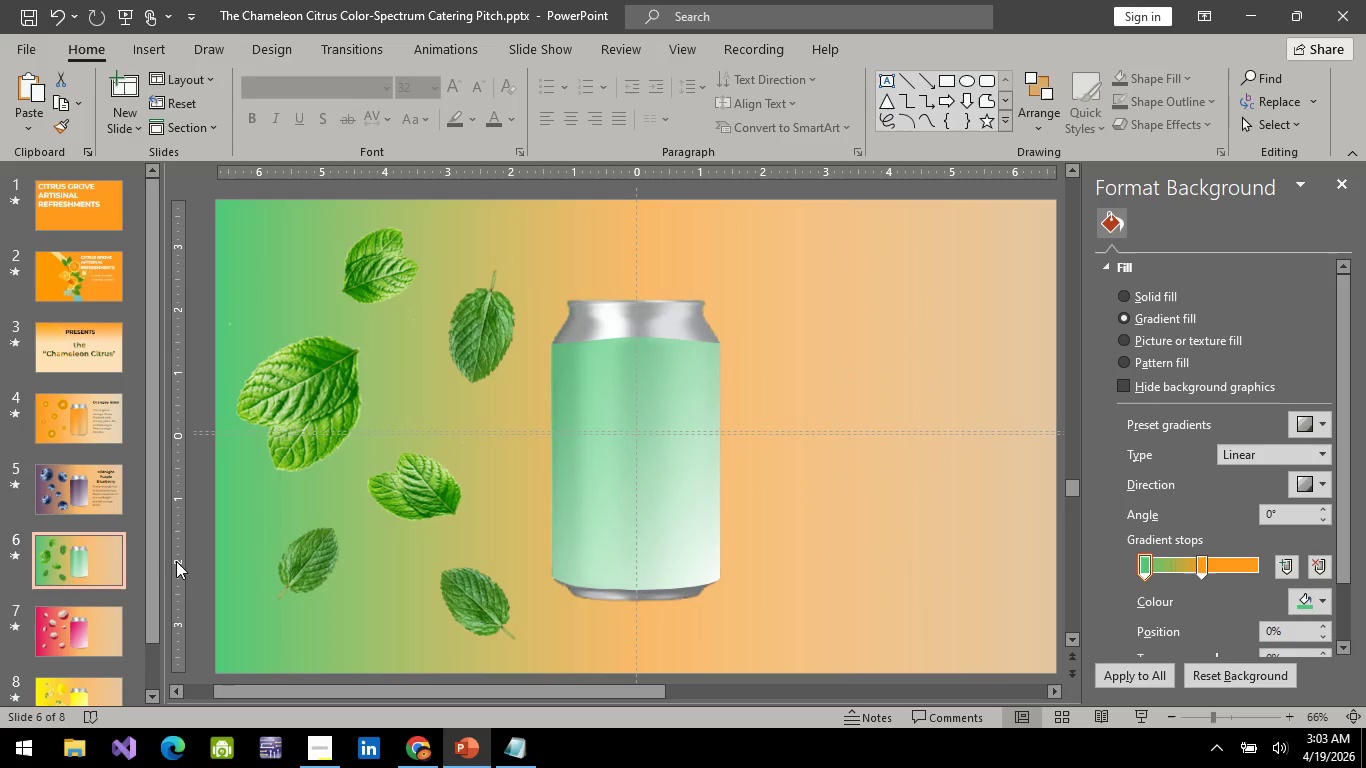 
left_click([96, 504])
 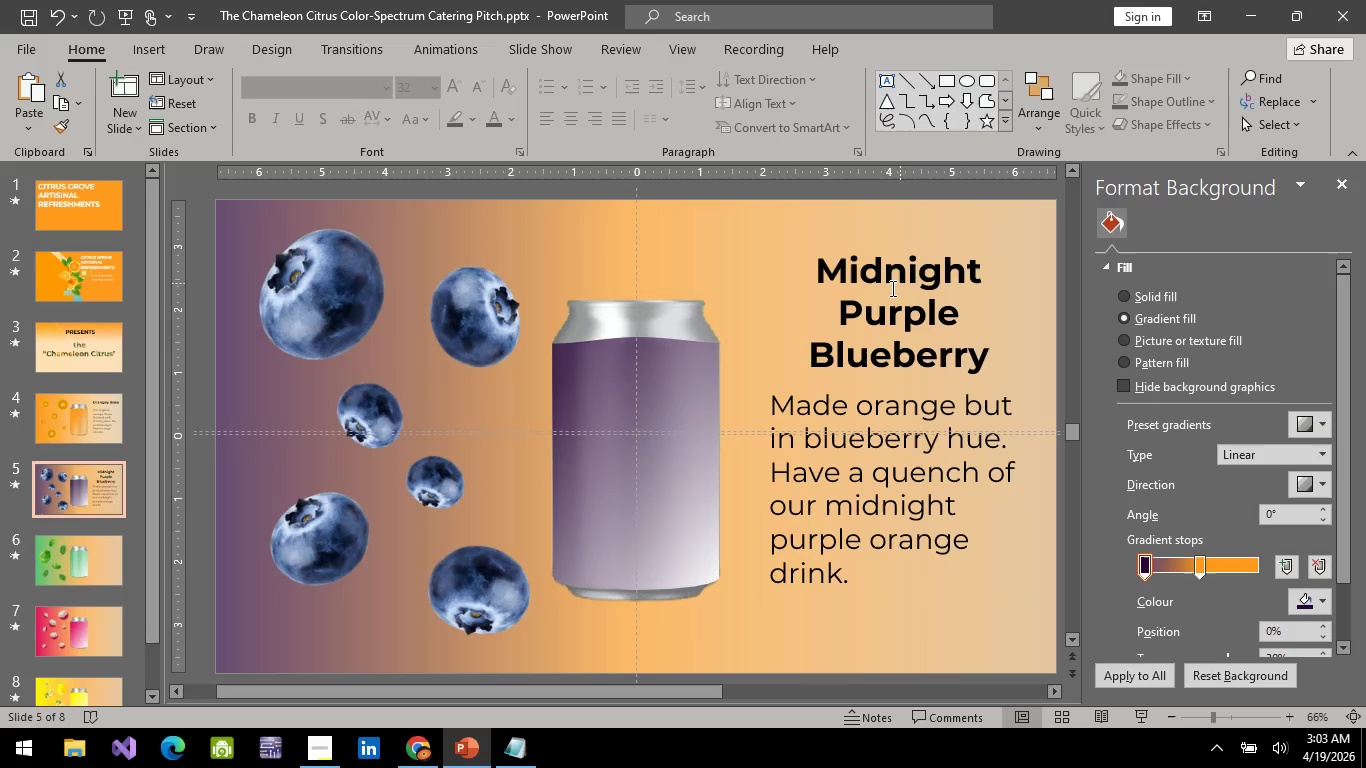 
left_click([918, 260])
 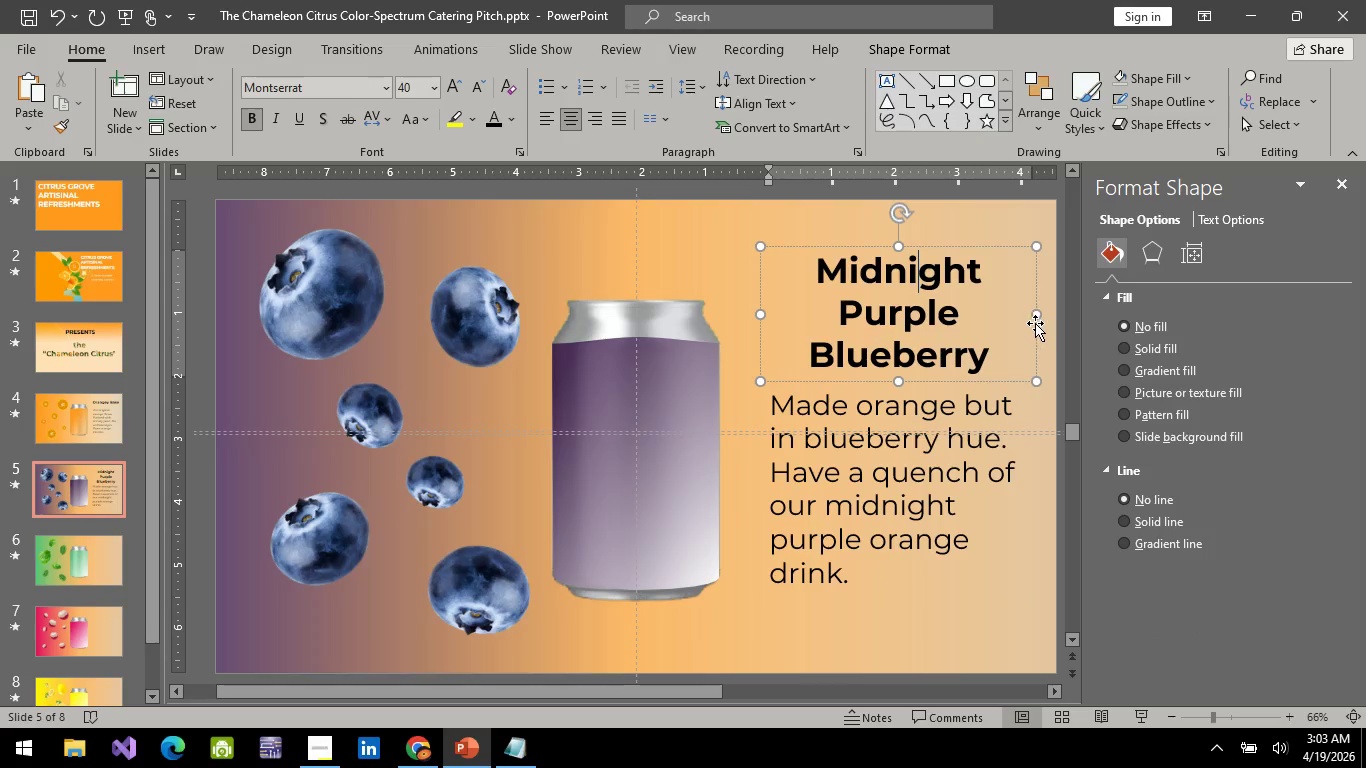 
left_click_drag(start_coordinate=[1037, 313], to_coordinate=[961, 311])
 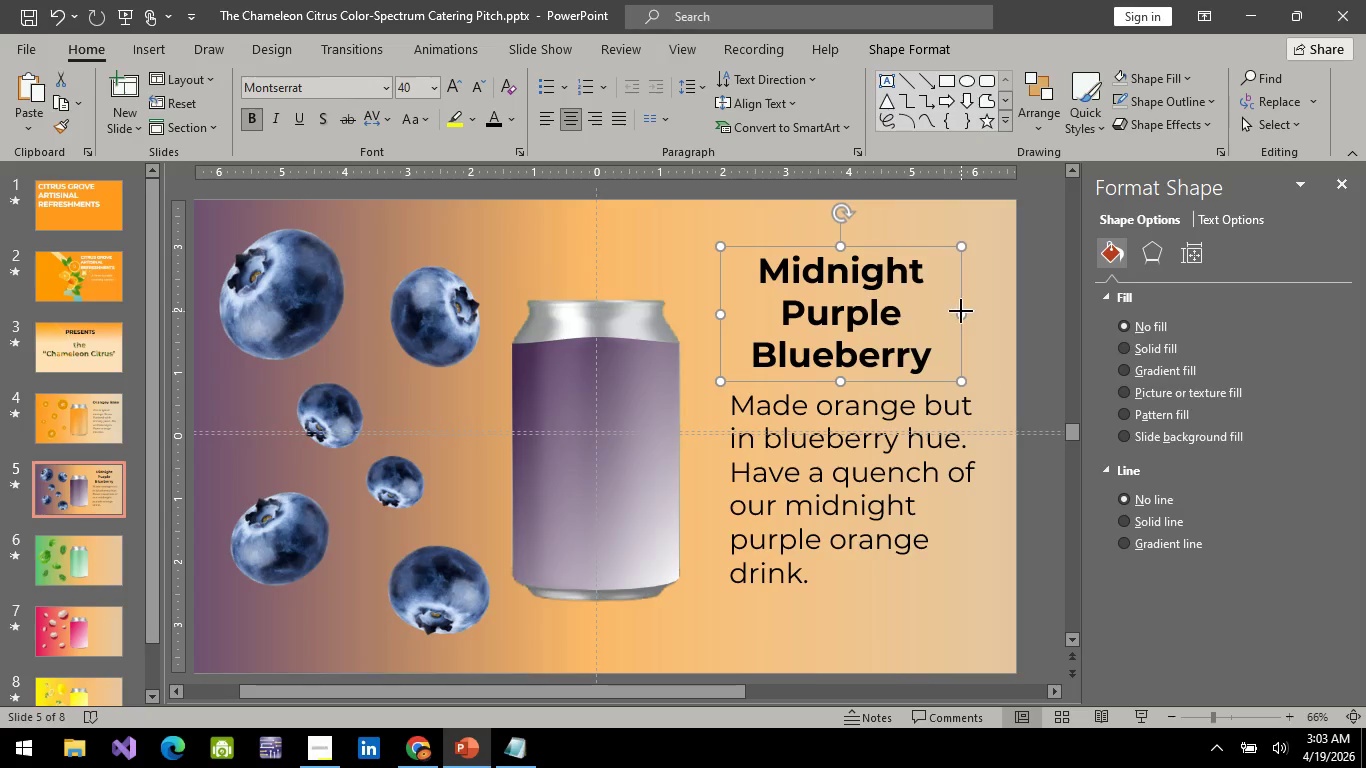 
left_click_drag(start_coordinate=[961, 311], to_coordinate=[951, 309])
 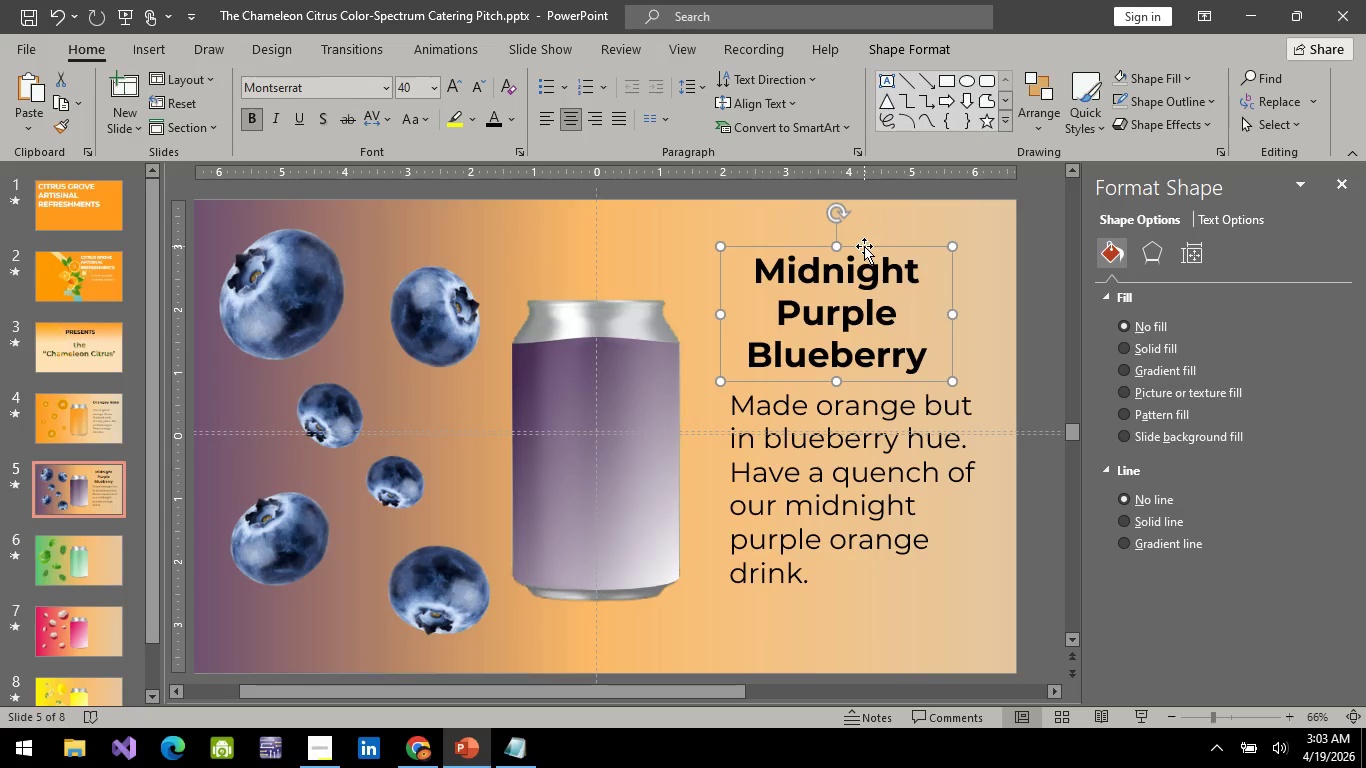 
left_click_drag(start_coordinate=[864, 246], to_coordinate=[882, 248])
 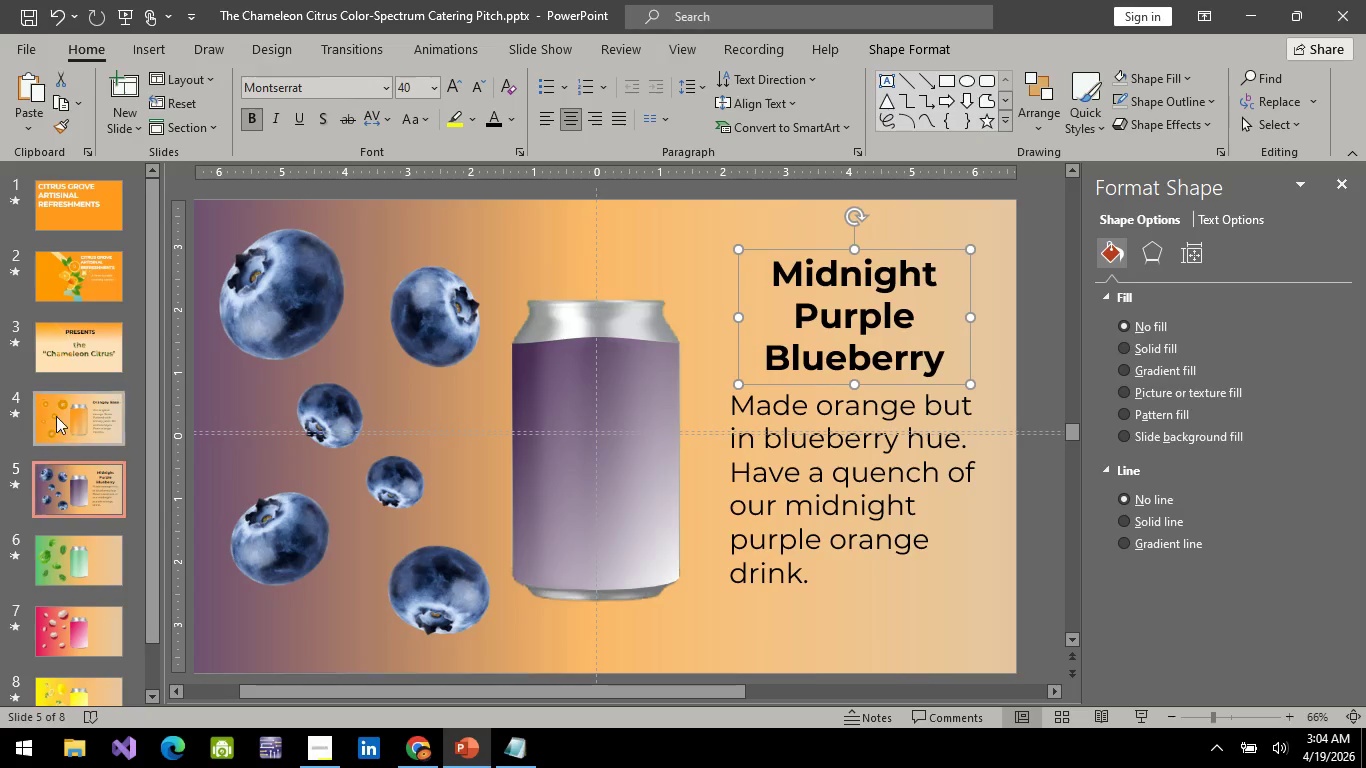 
left_click([63, 413])
 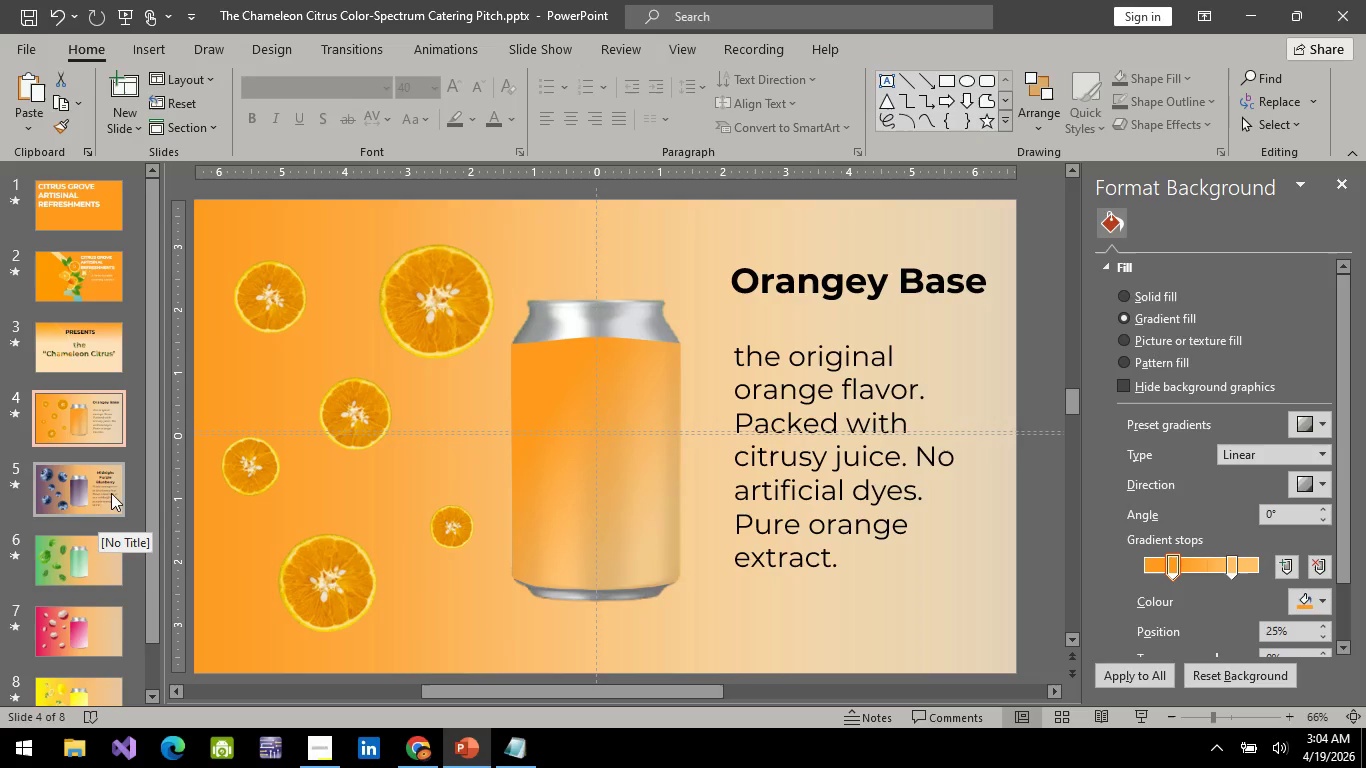 
mouse_move([103, 463])
 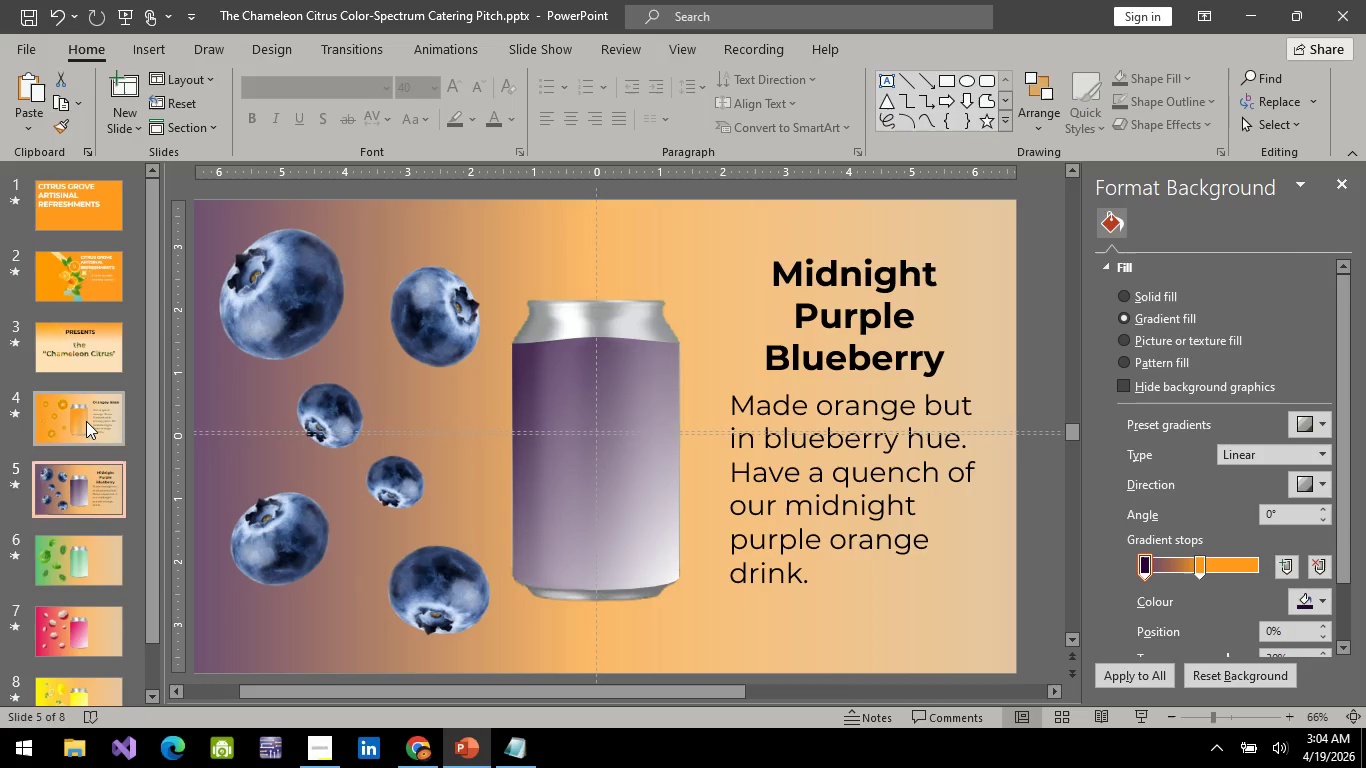 
left_click([86, 421])
 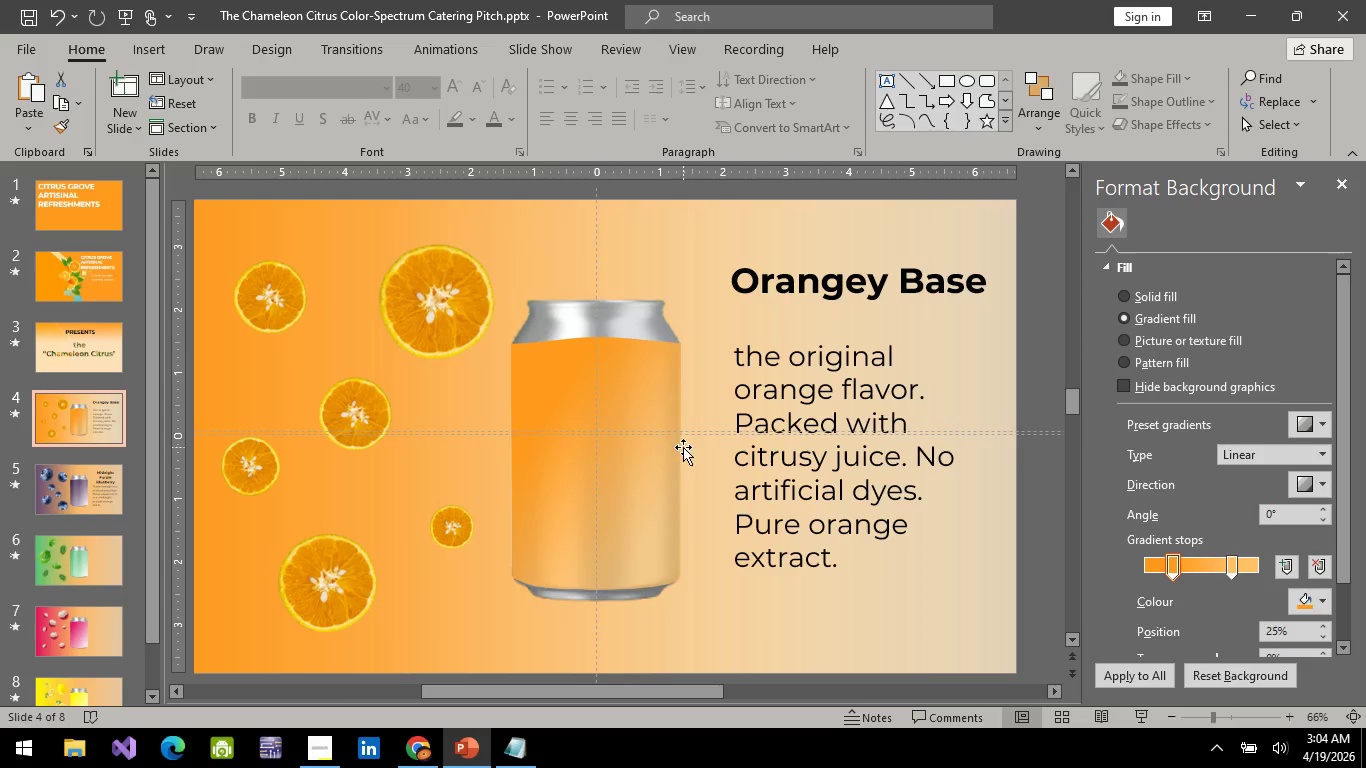 
left_click([801, 465])
 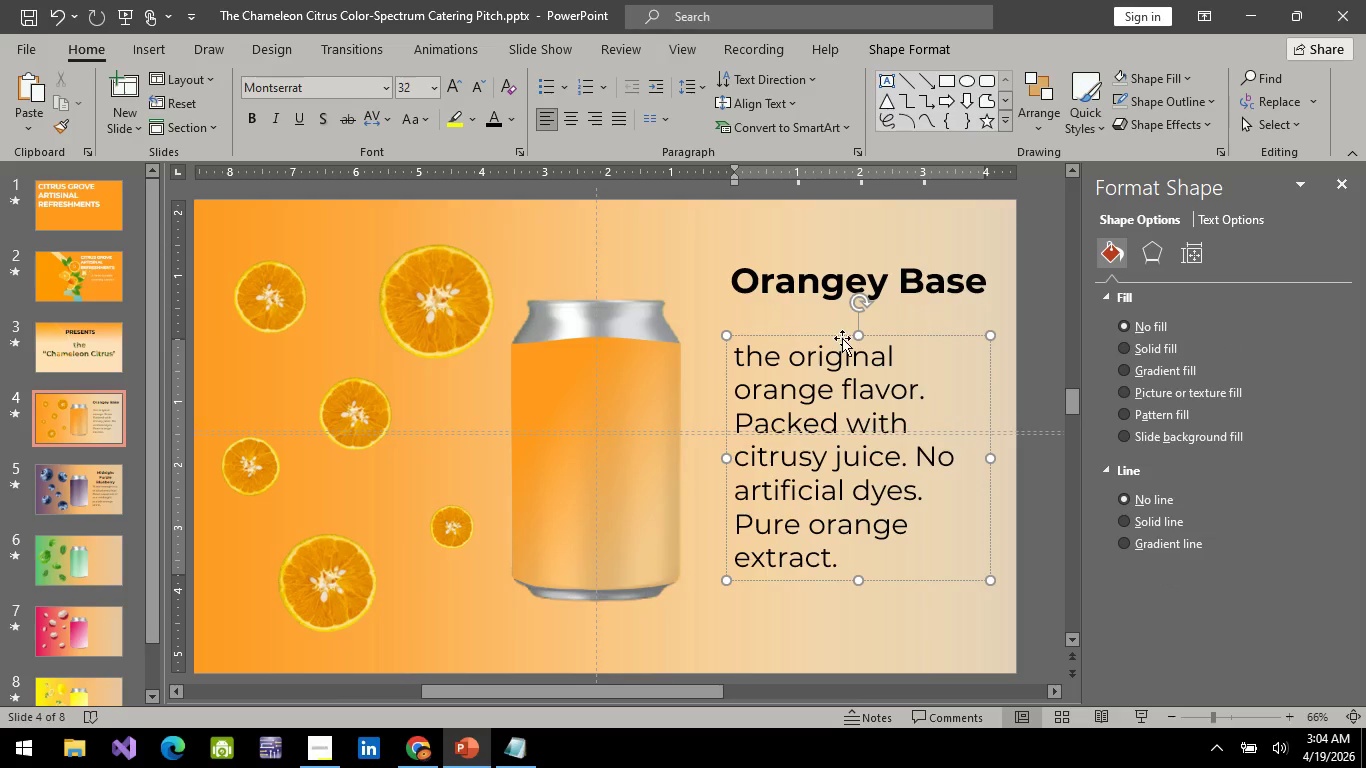 
left_click([842, 338])
 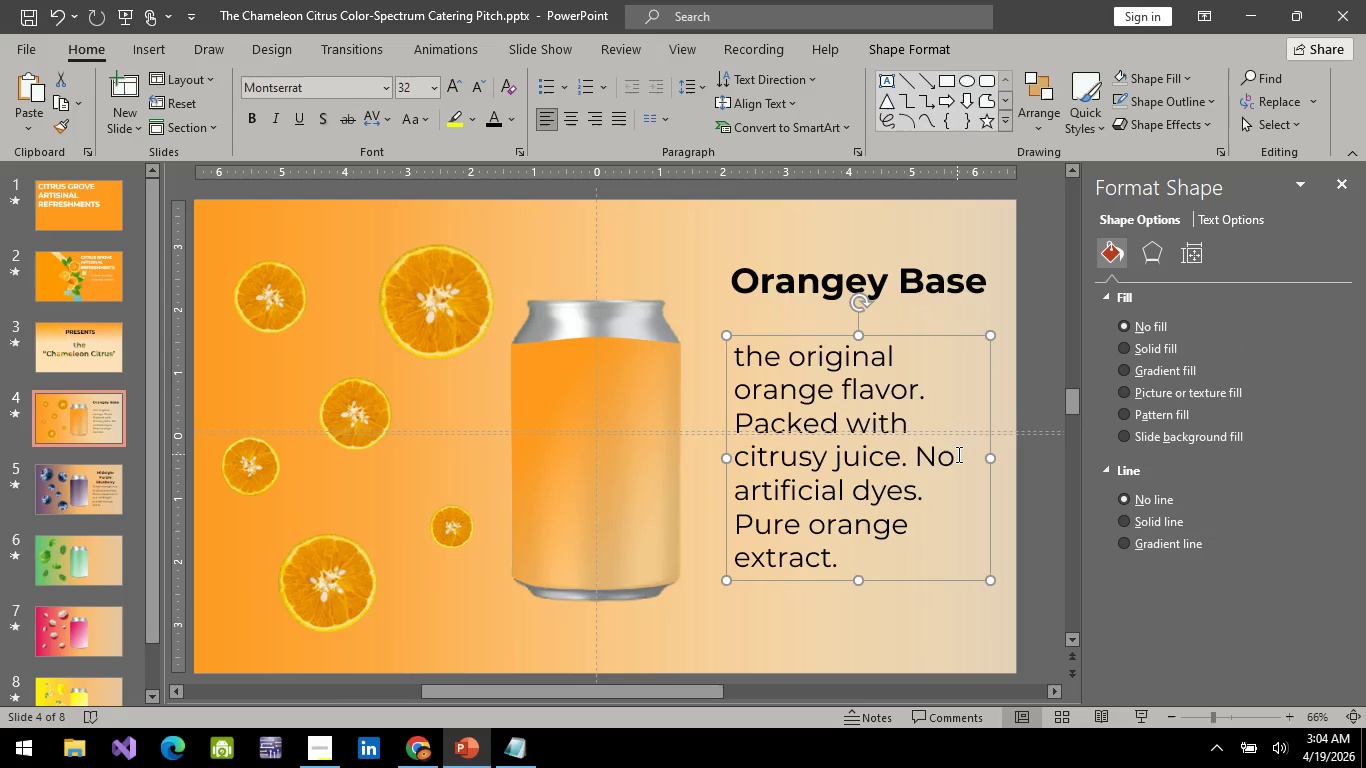 
hold_key(key=ArrowUp, duration=0.5)
 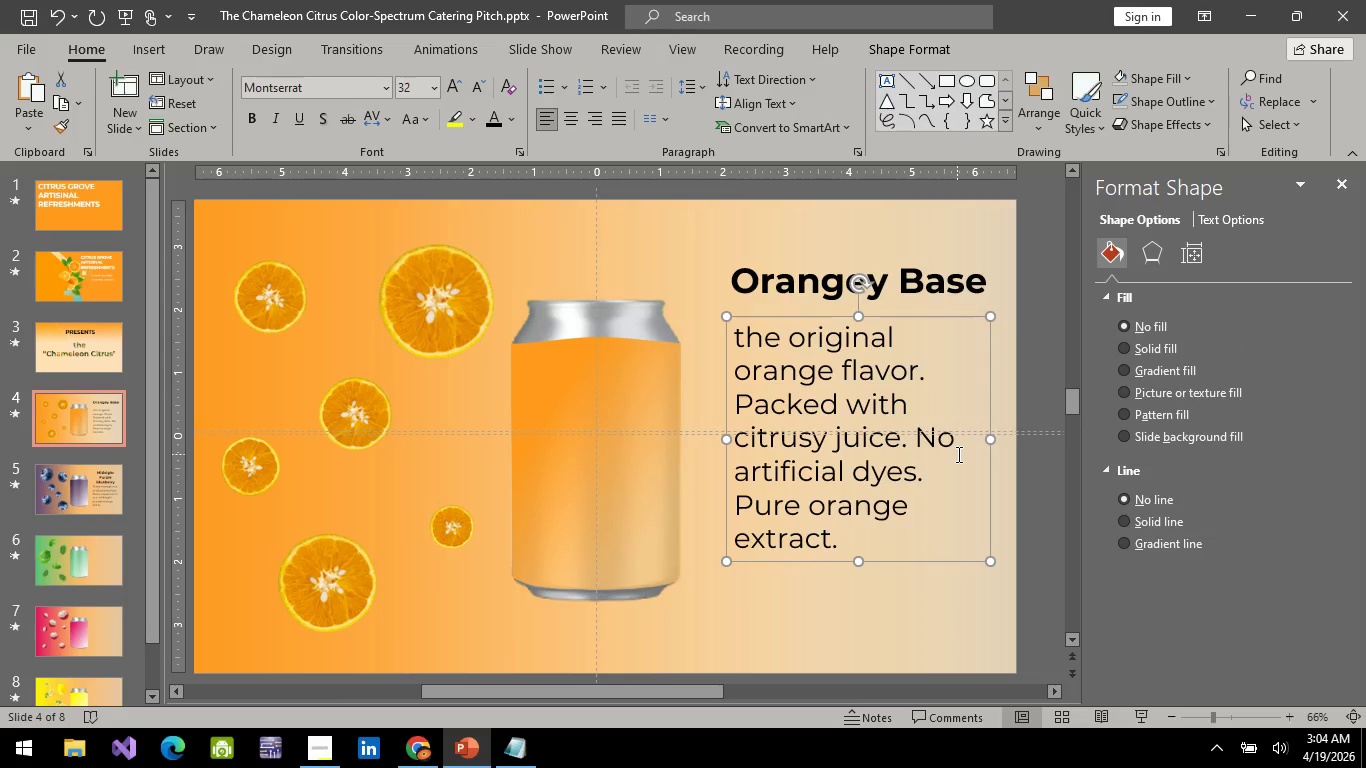 
key(ArrowUp)
 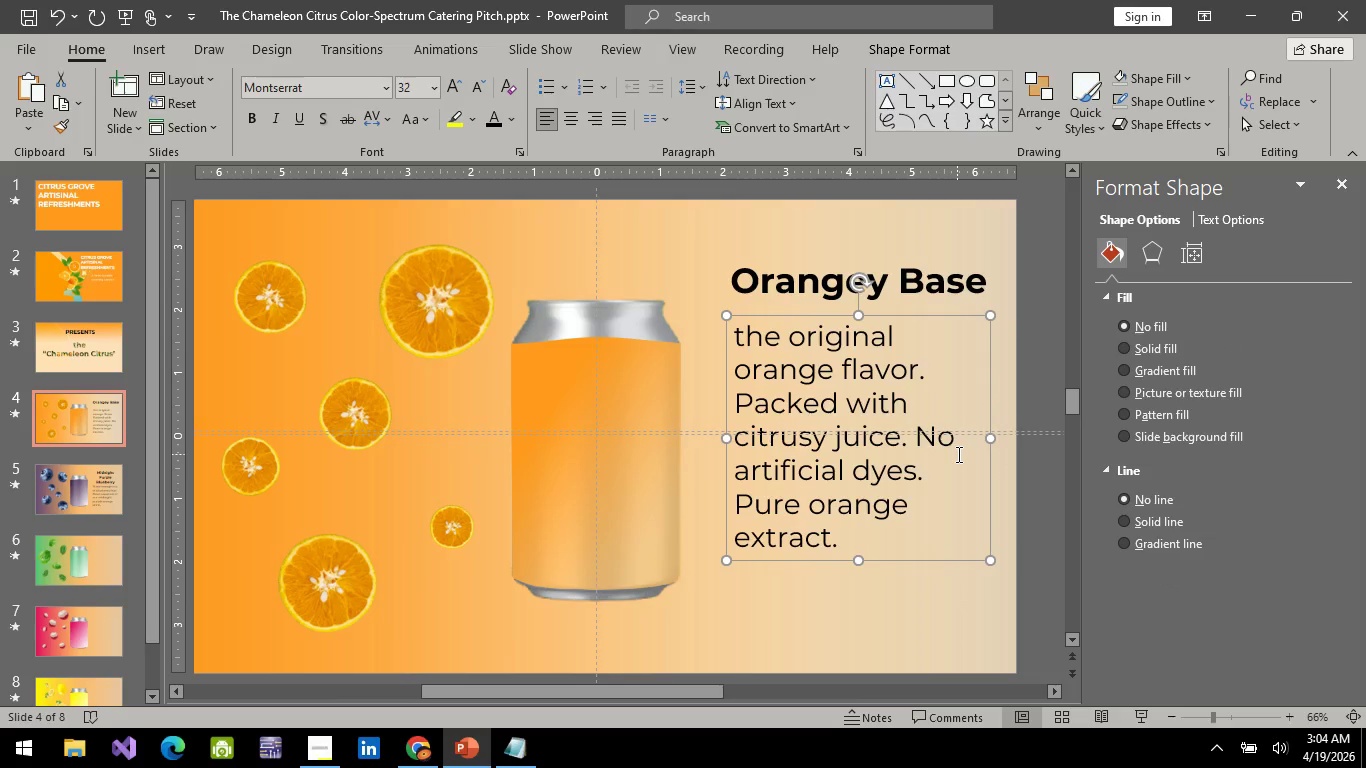 
key(ArrowUp)
 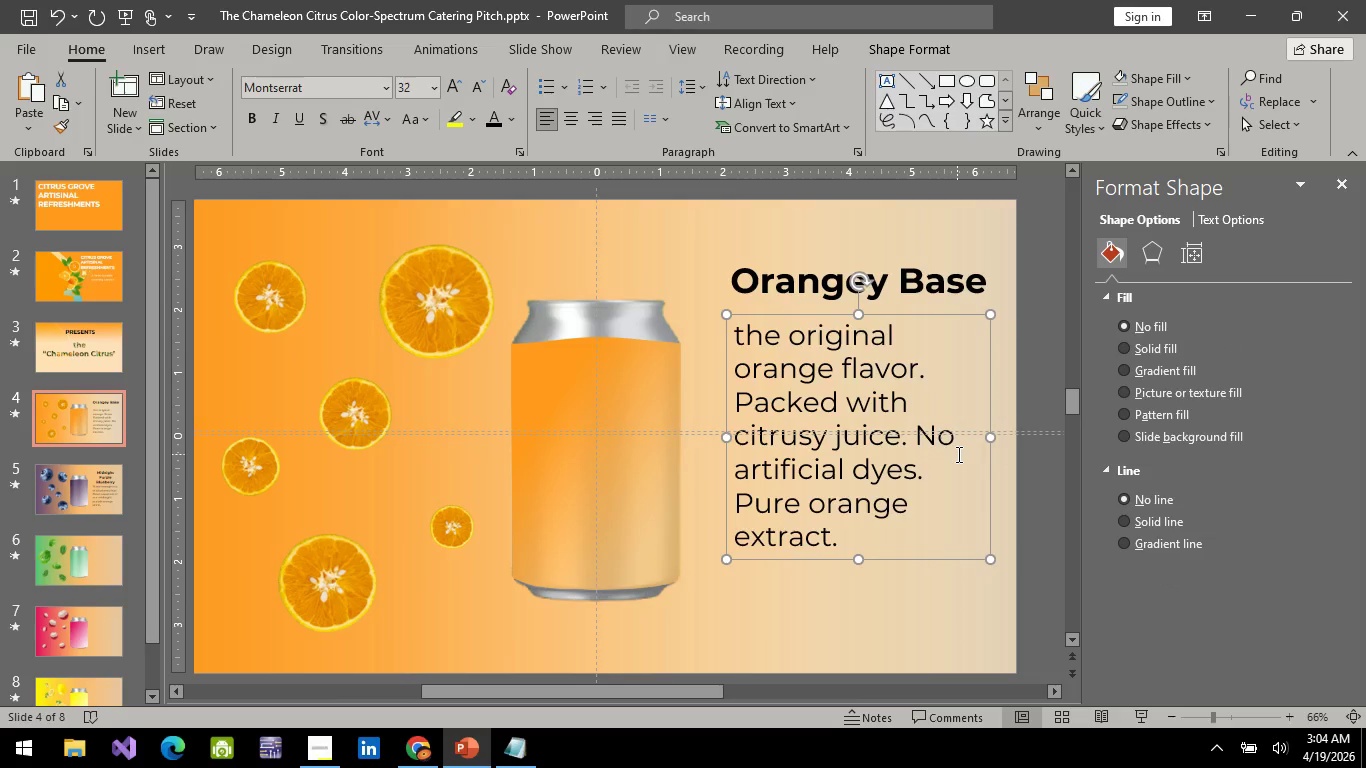 
key(ArrowUp)
 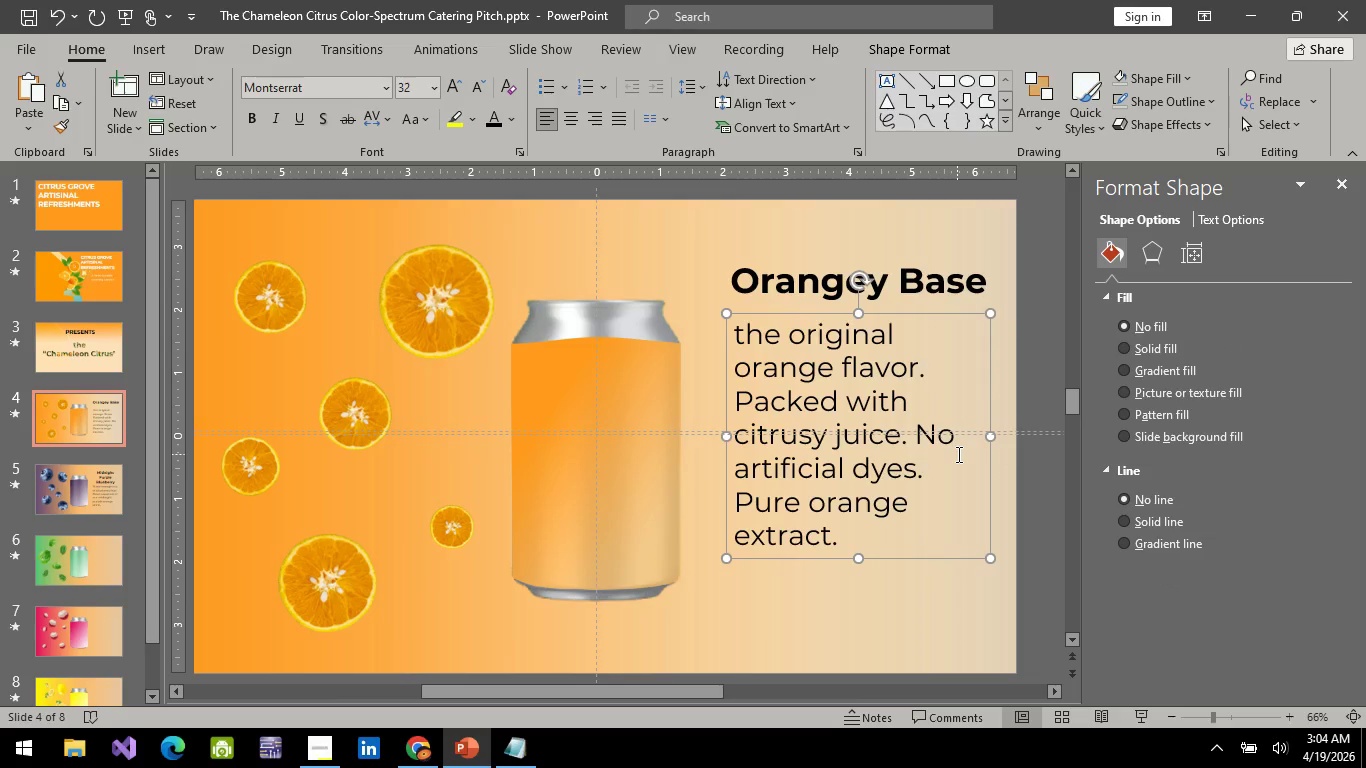 
key(ArrowUp)
 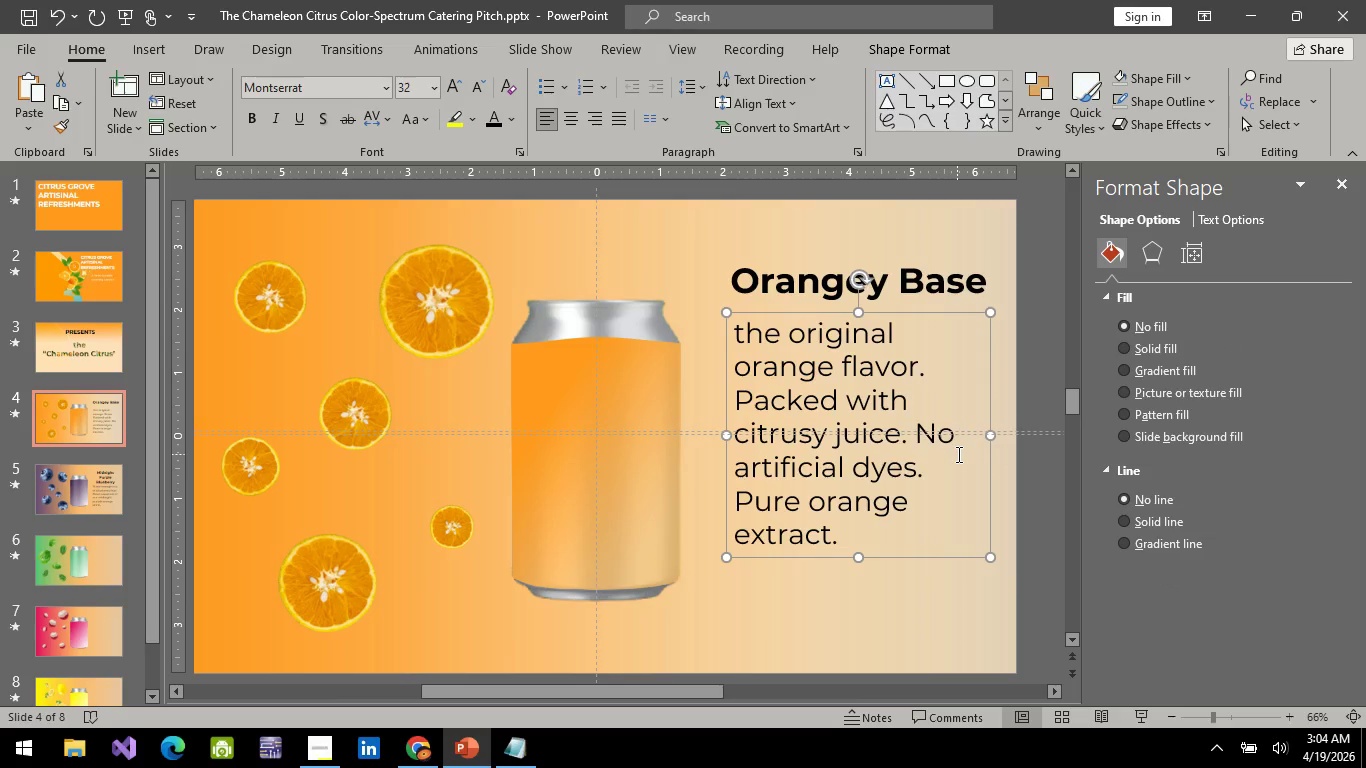 
key(ArrowUp)
 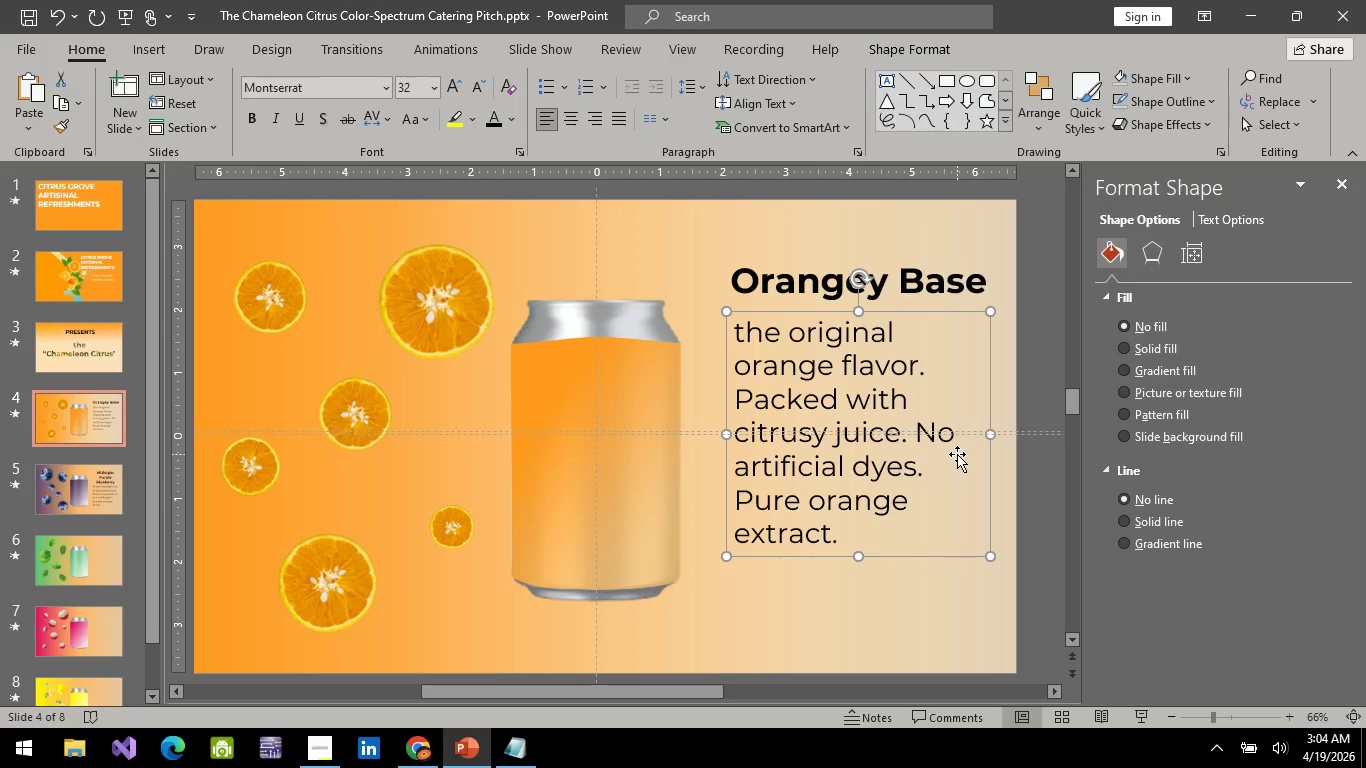 
wait(24.19)
 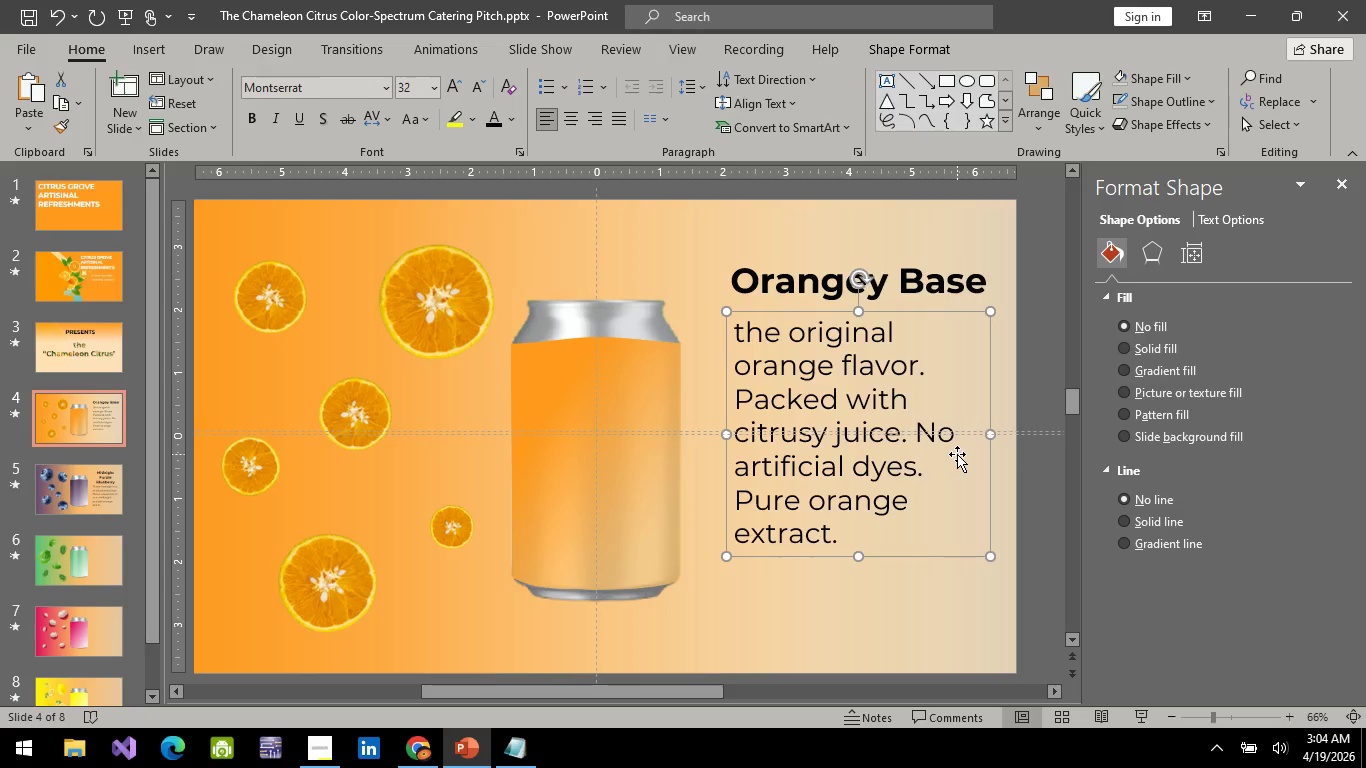 
double_click([116, 575])
 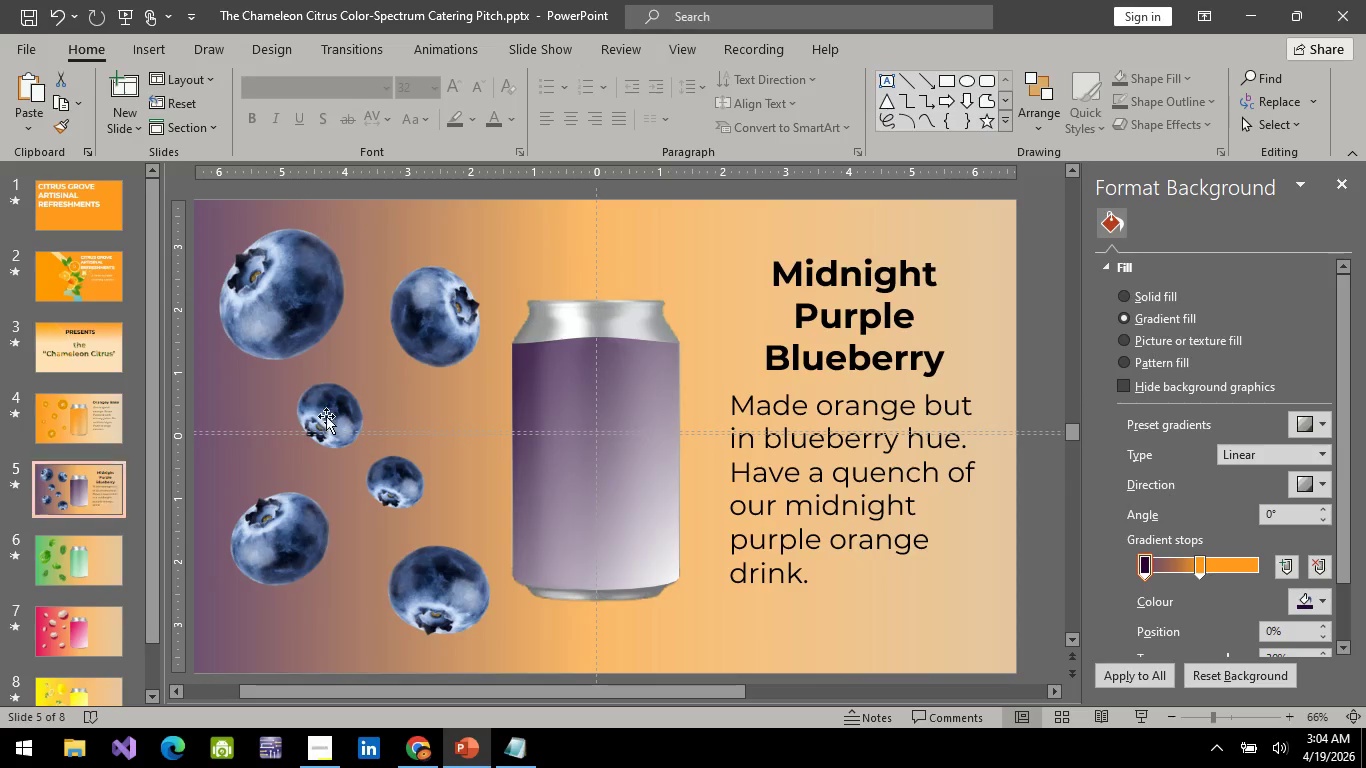 
left_click([898, 359])
 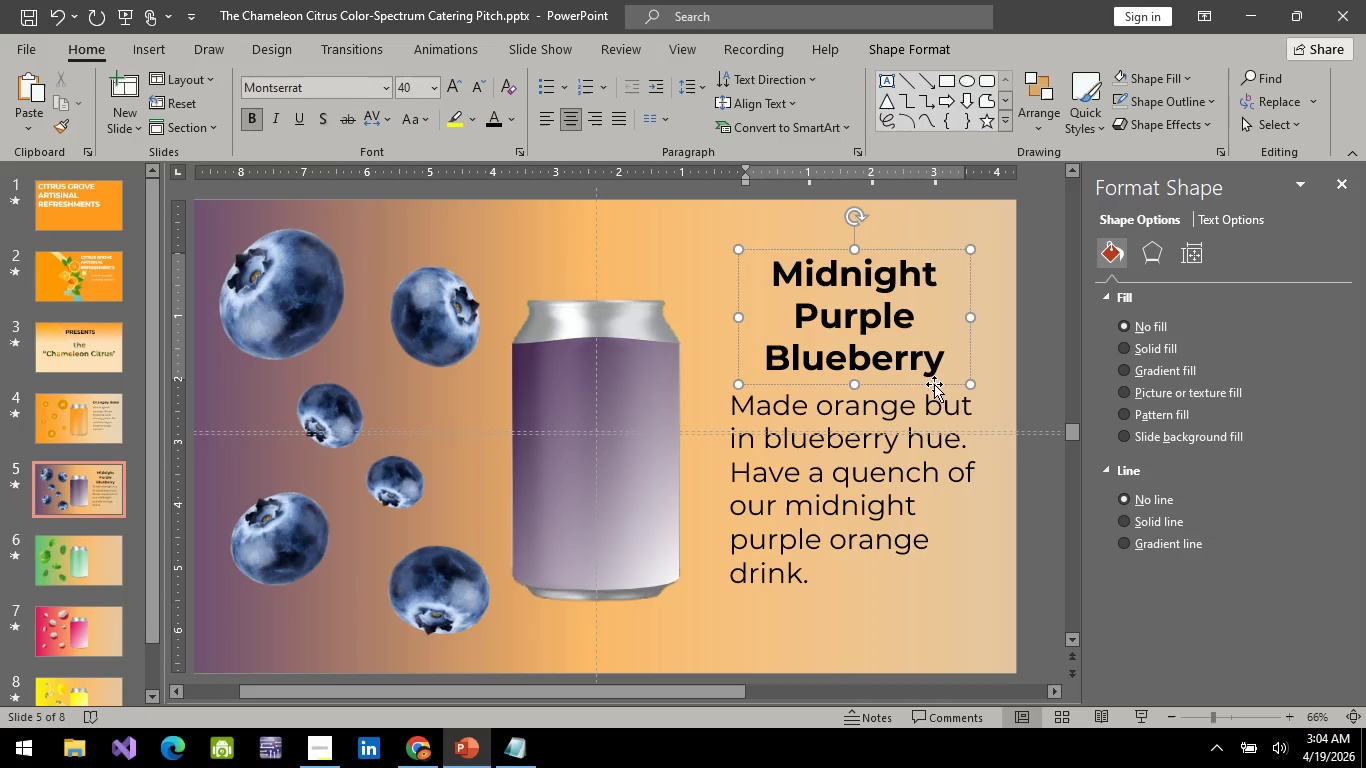 
left_click([934, 384])
 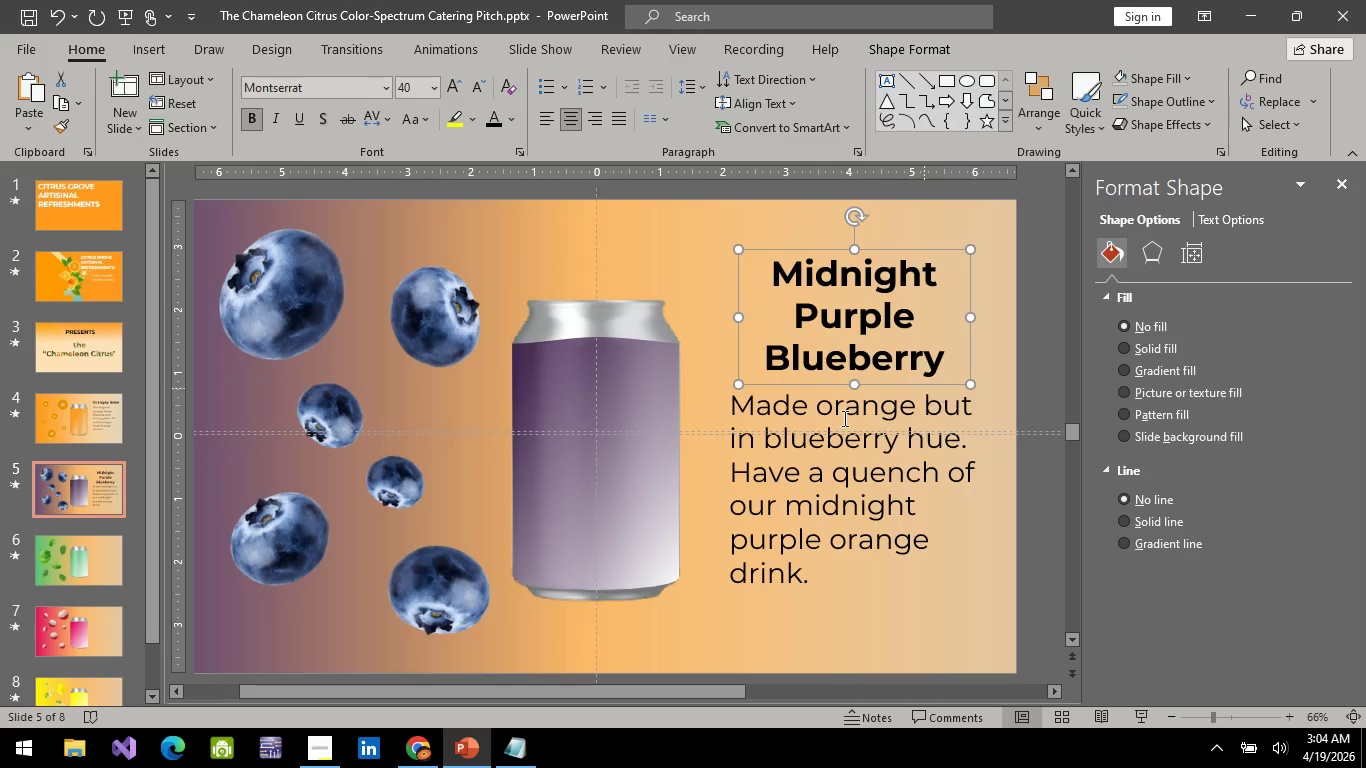 
key(Control+C)
 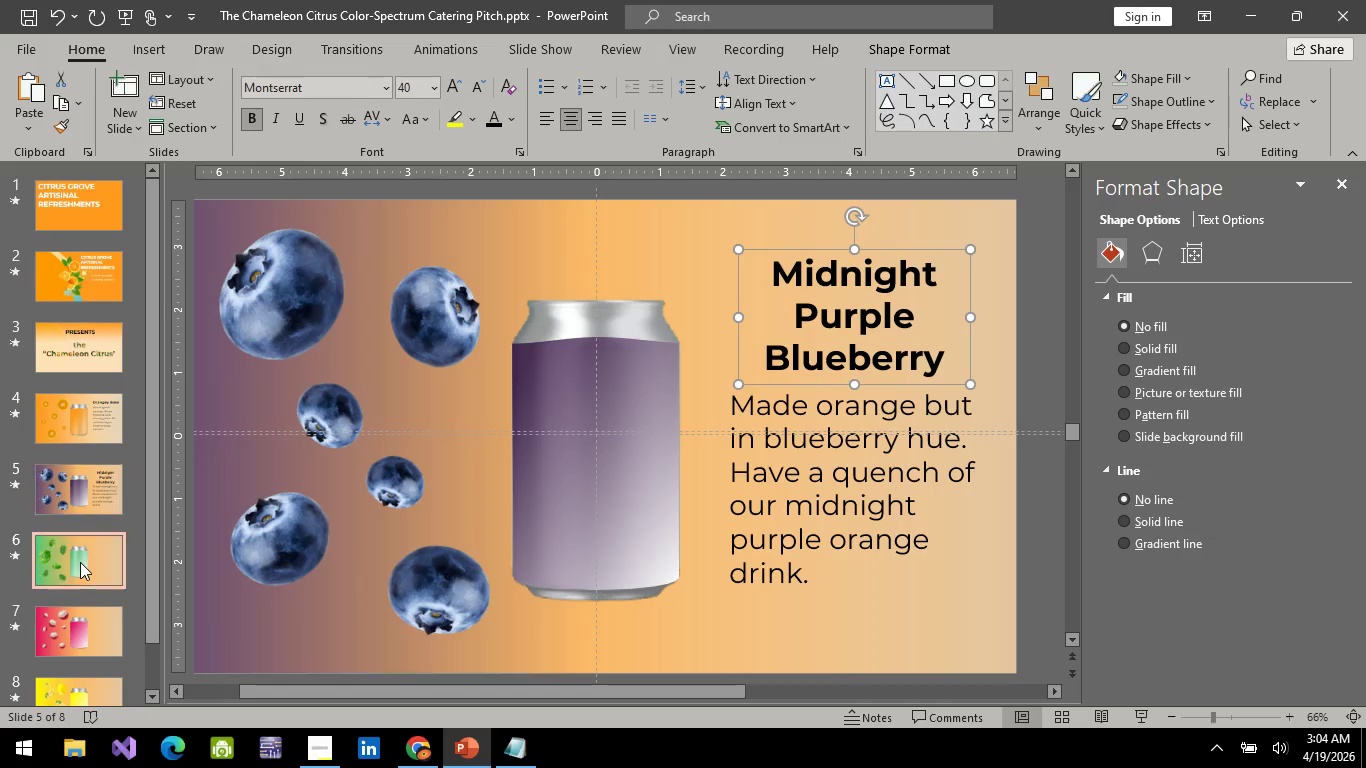 
left_click([80, 562])
 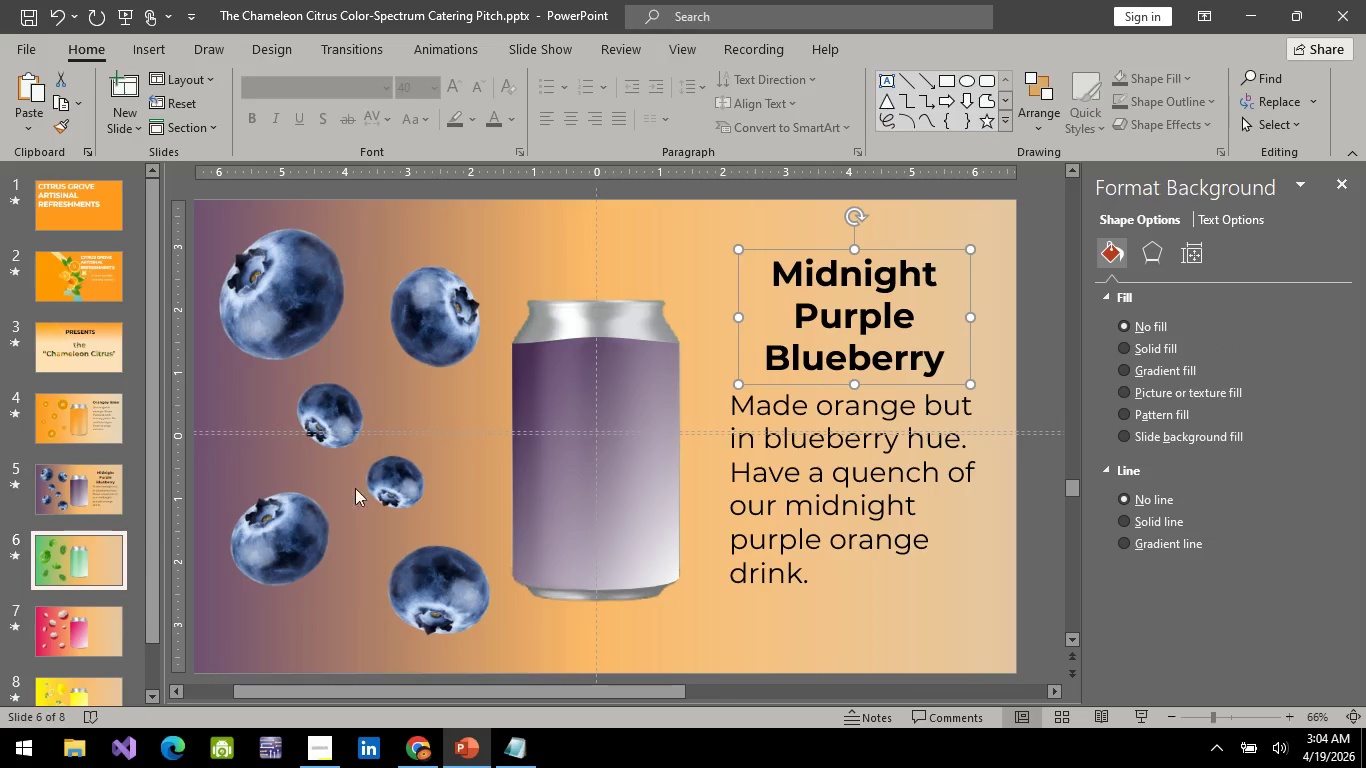 
key(Control+V)
 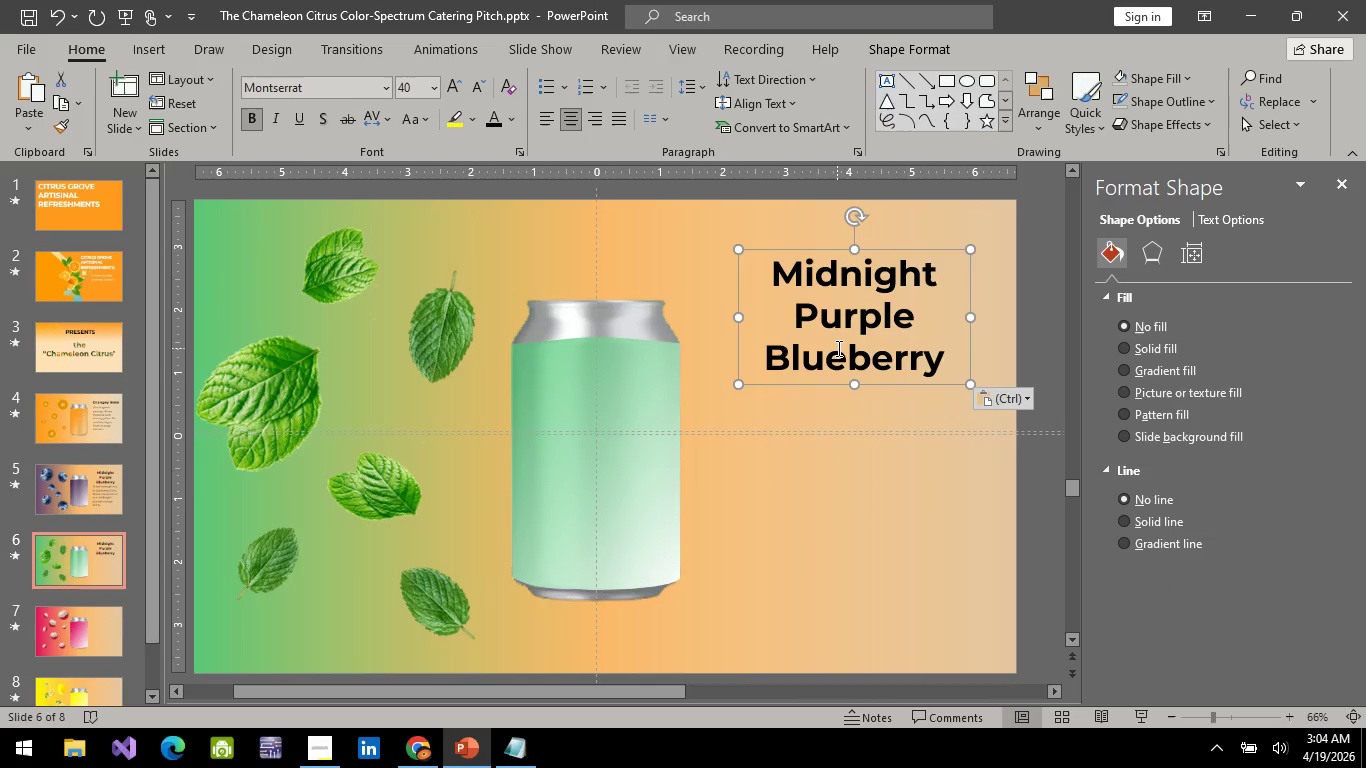 
double_click([837, 348])
 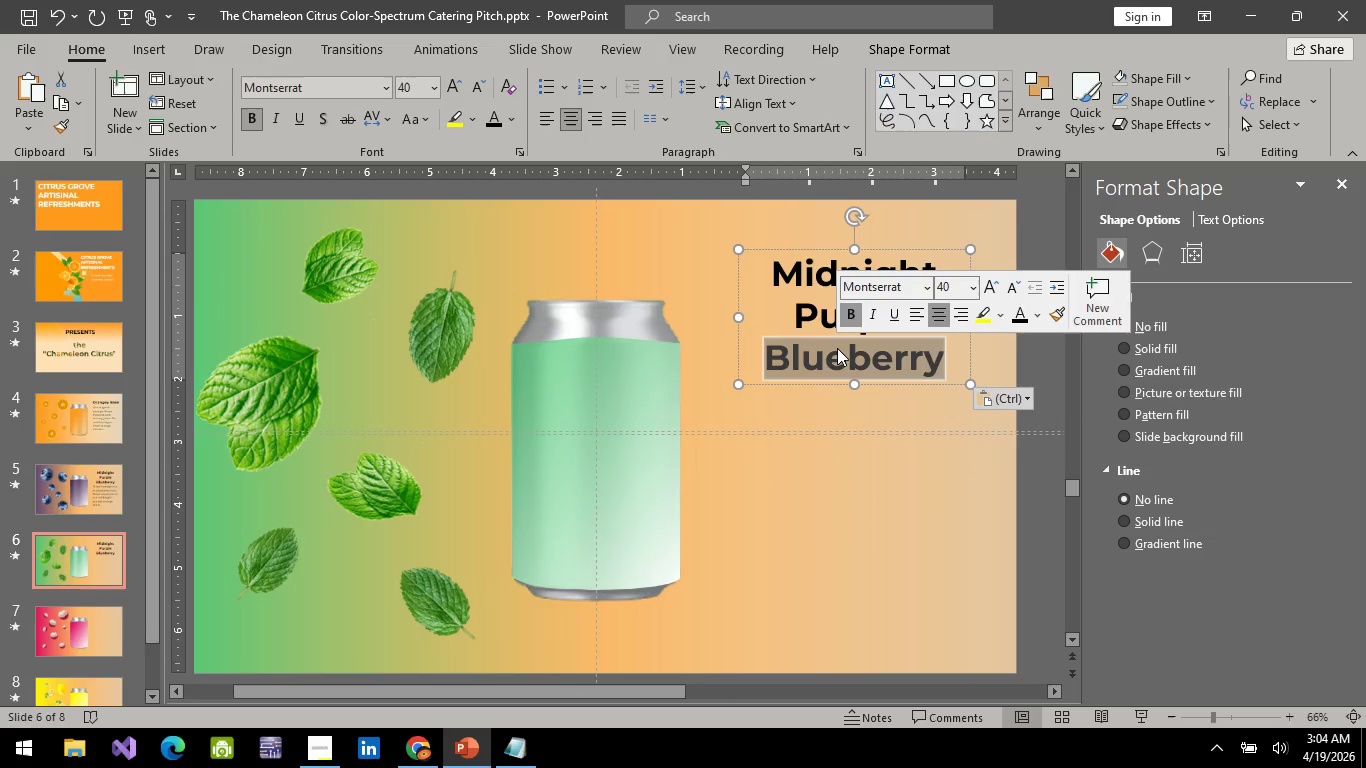 
key(Alt+AltLeft)
 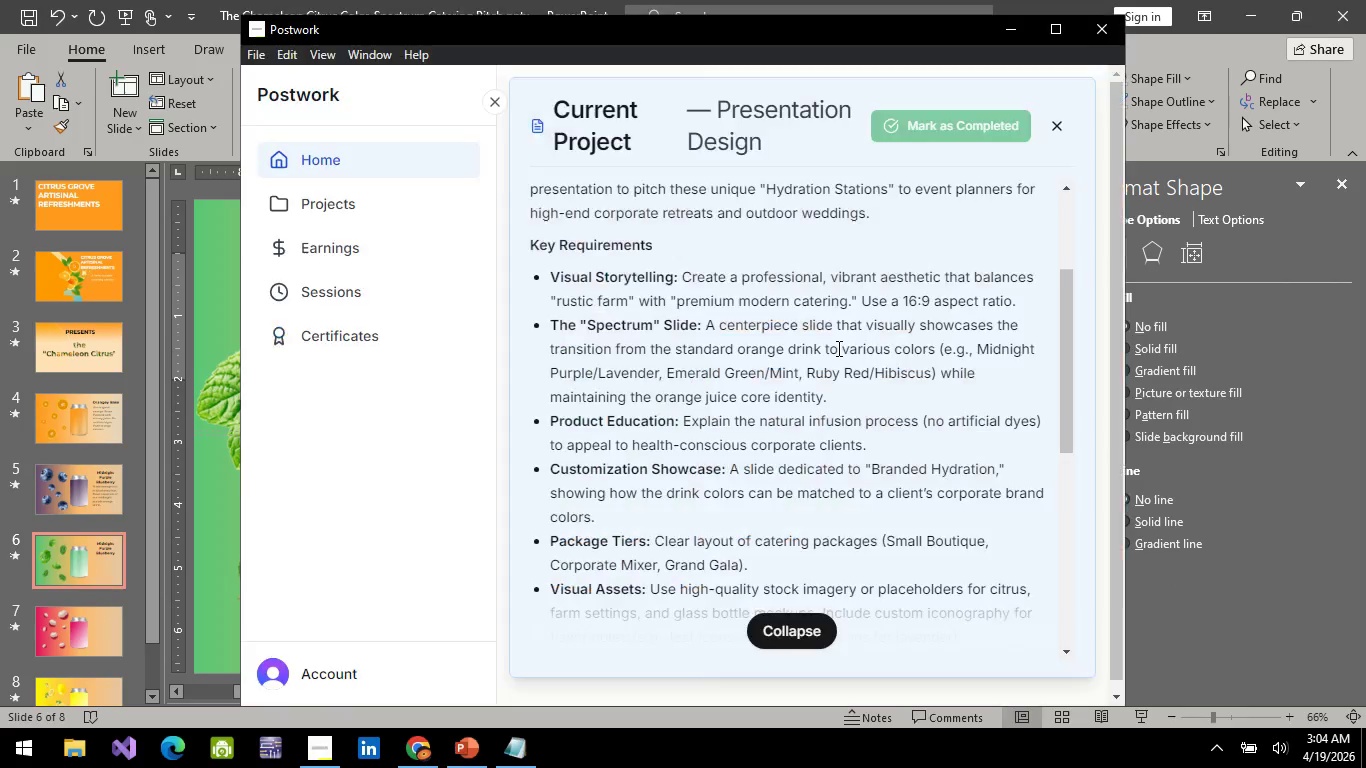 
key(Alt+Tab)